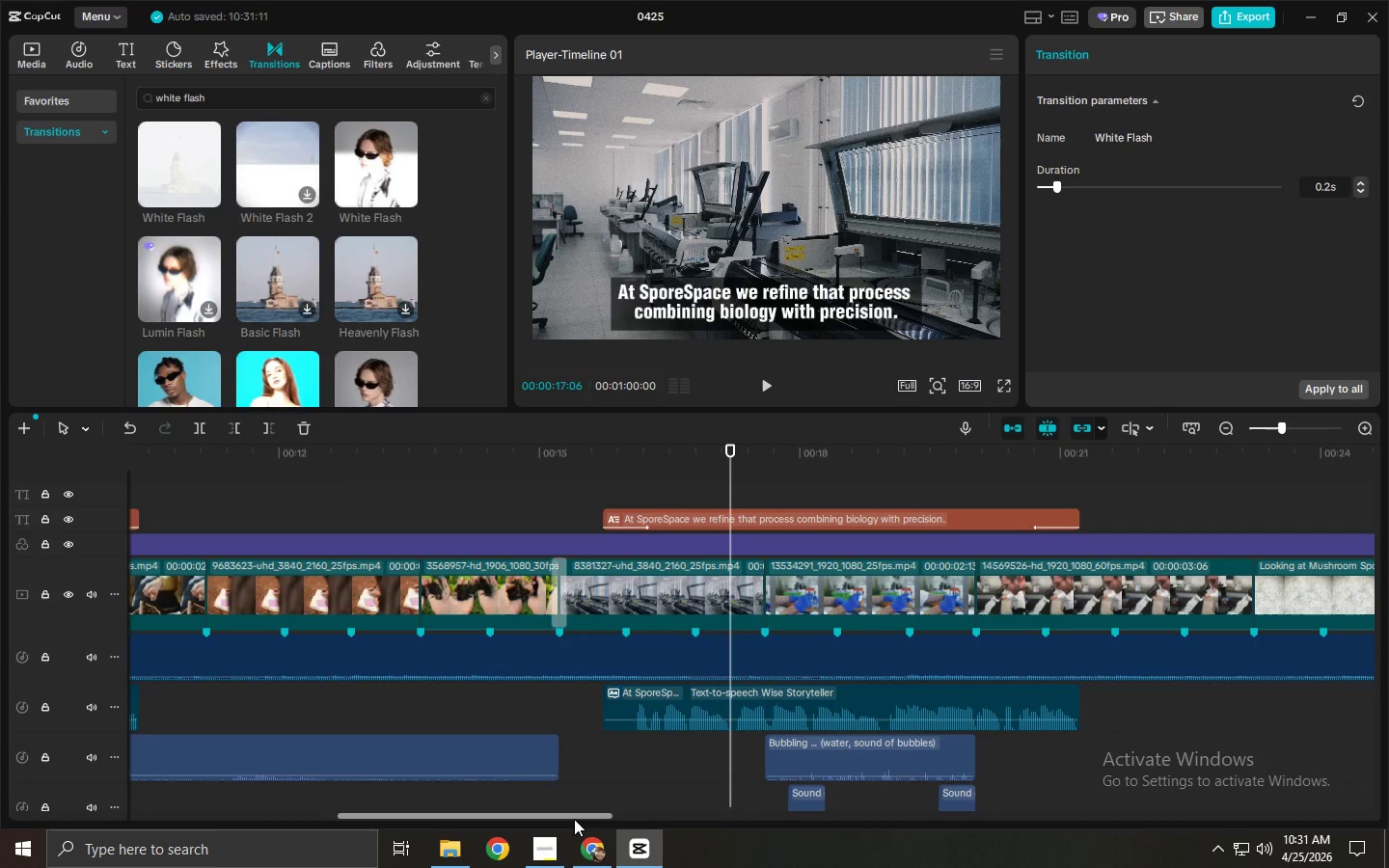 
left_click_drag(start_coordinate=[573, 819], to_coordinate=[305, 833])
 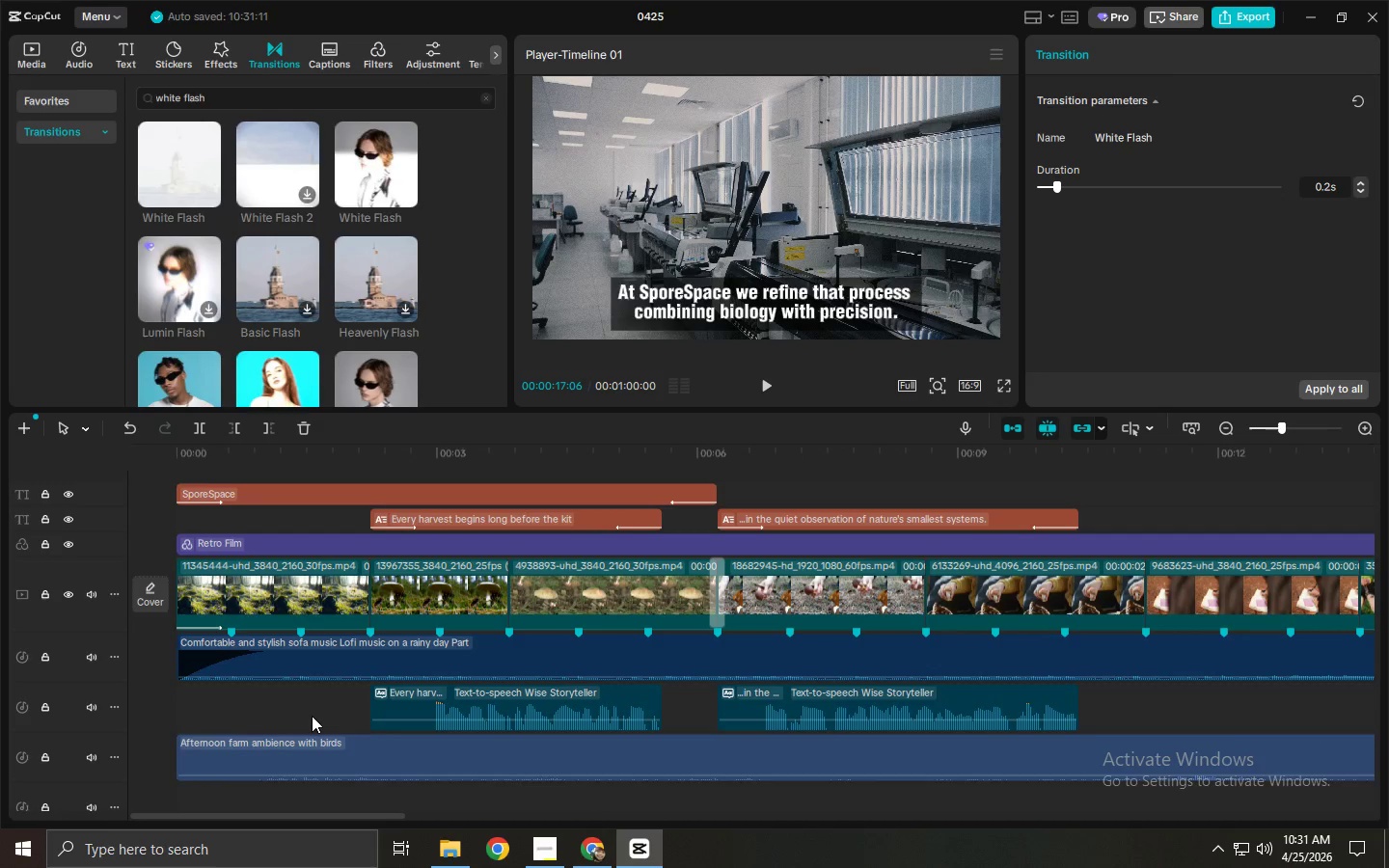 
wait(5.47)
 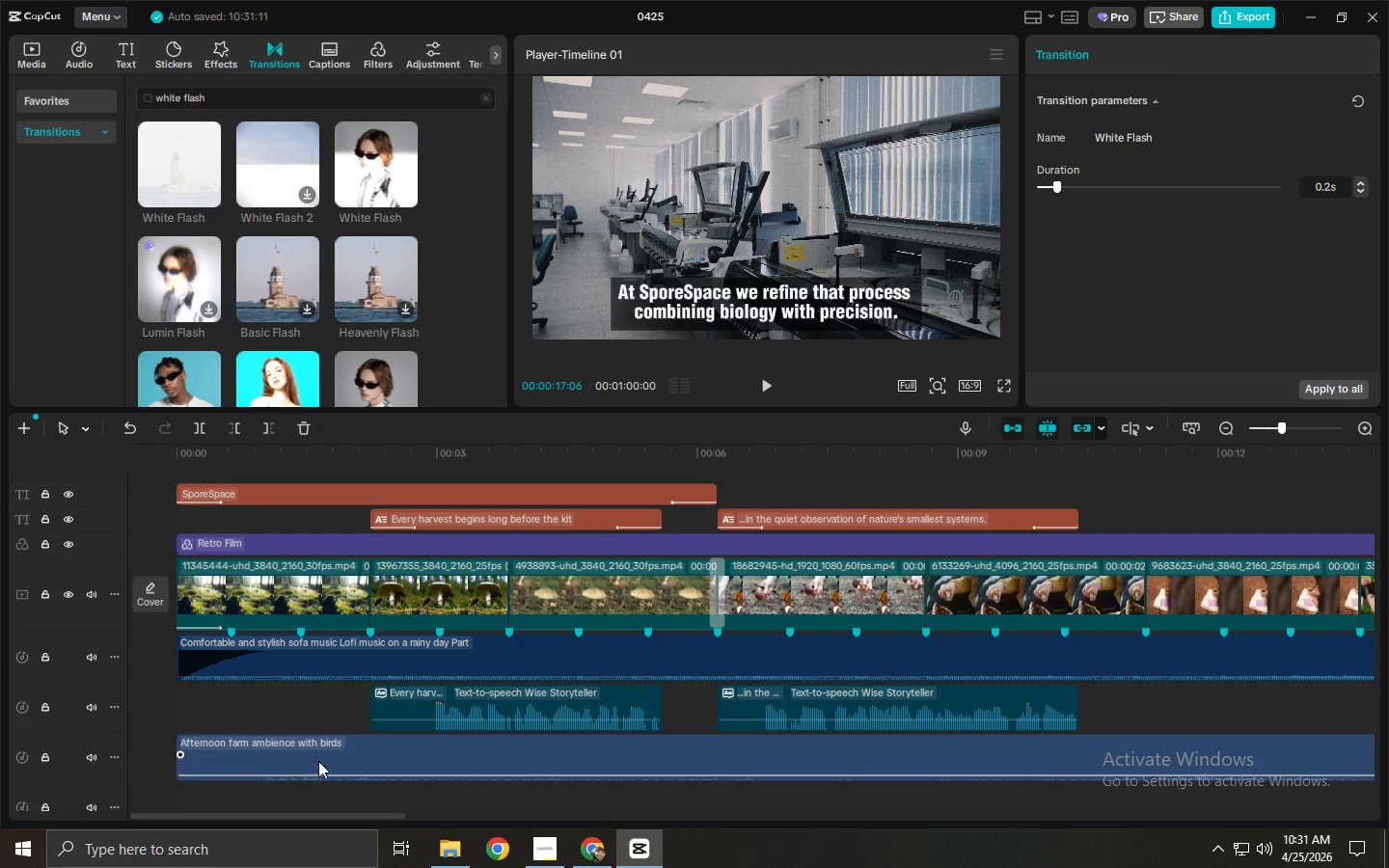 
left_click_drag(start_coordinate=[268, 460], to_coordinate=[157, 471])
 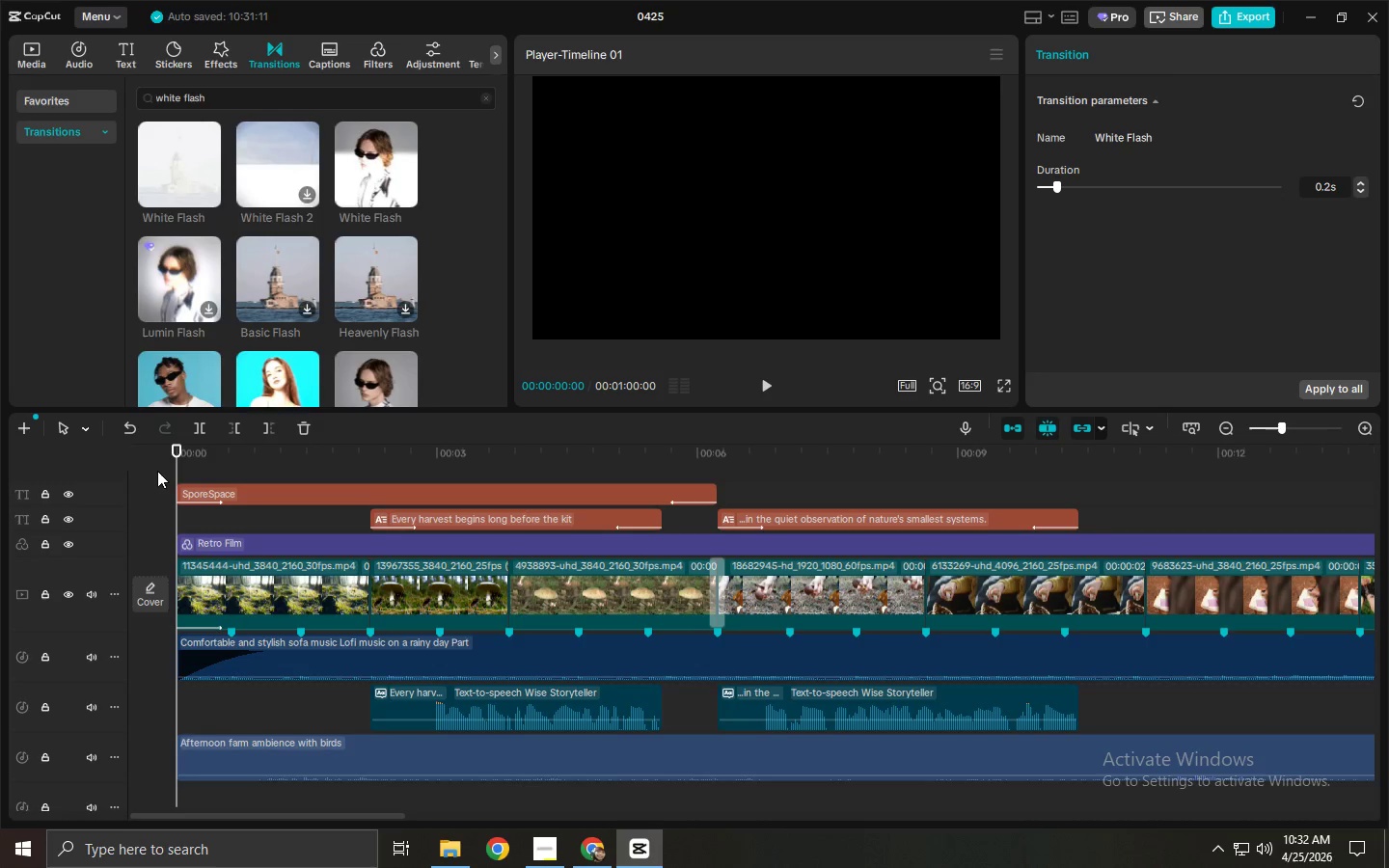 
wait(10.62)
 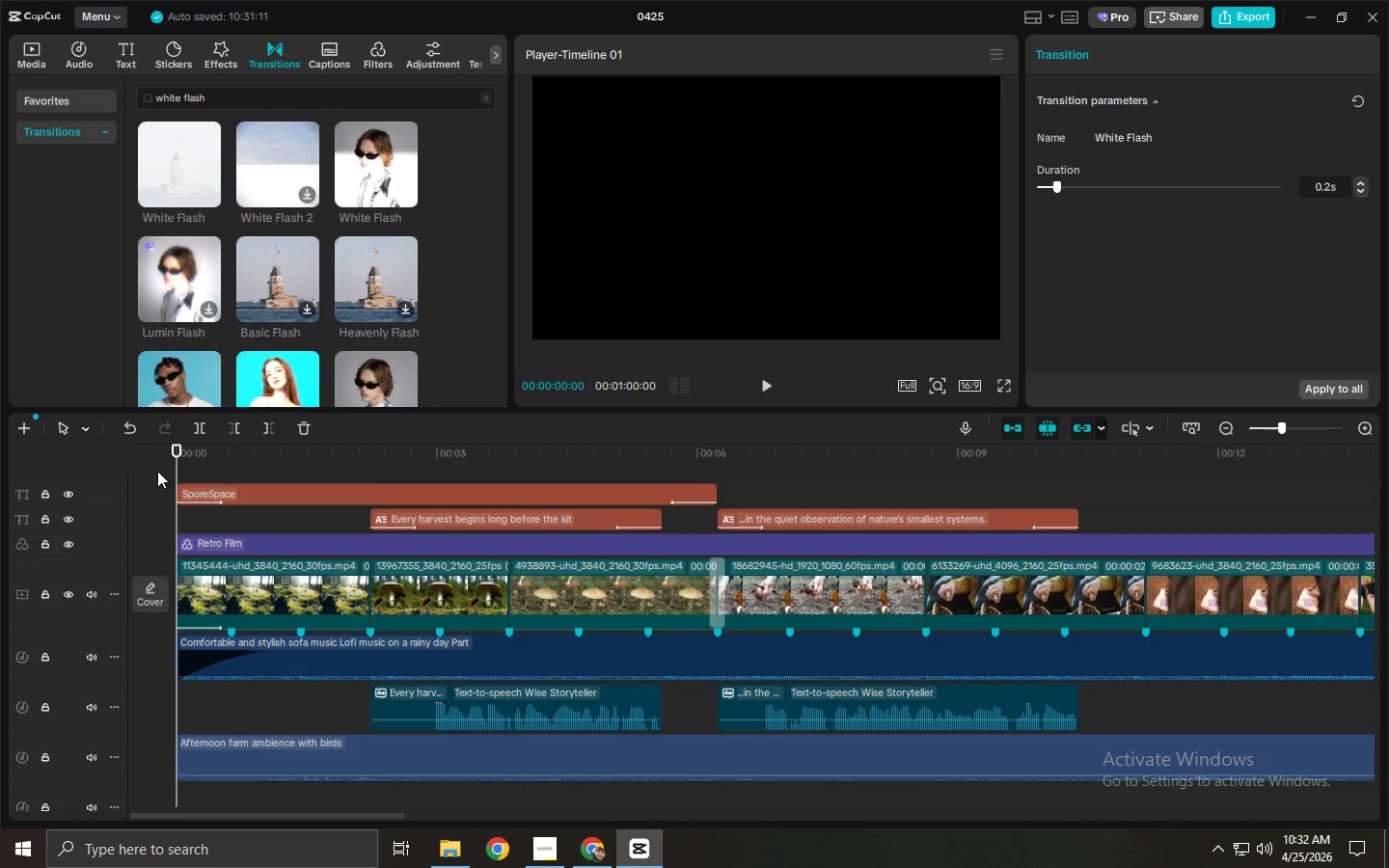 
key(Space)
 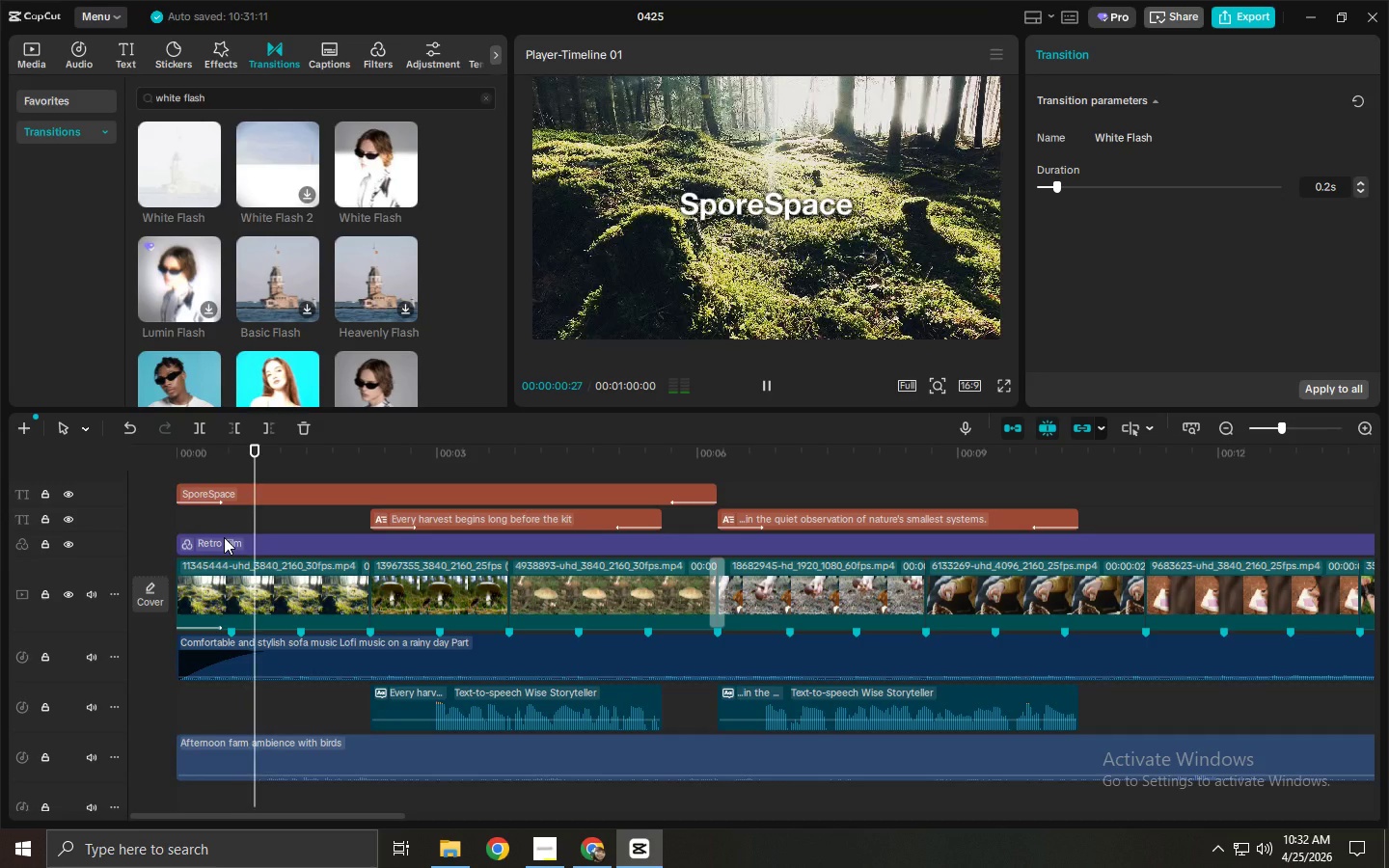 
key(Space)
 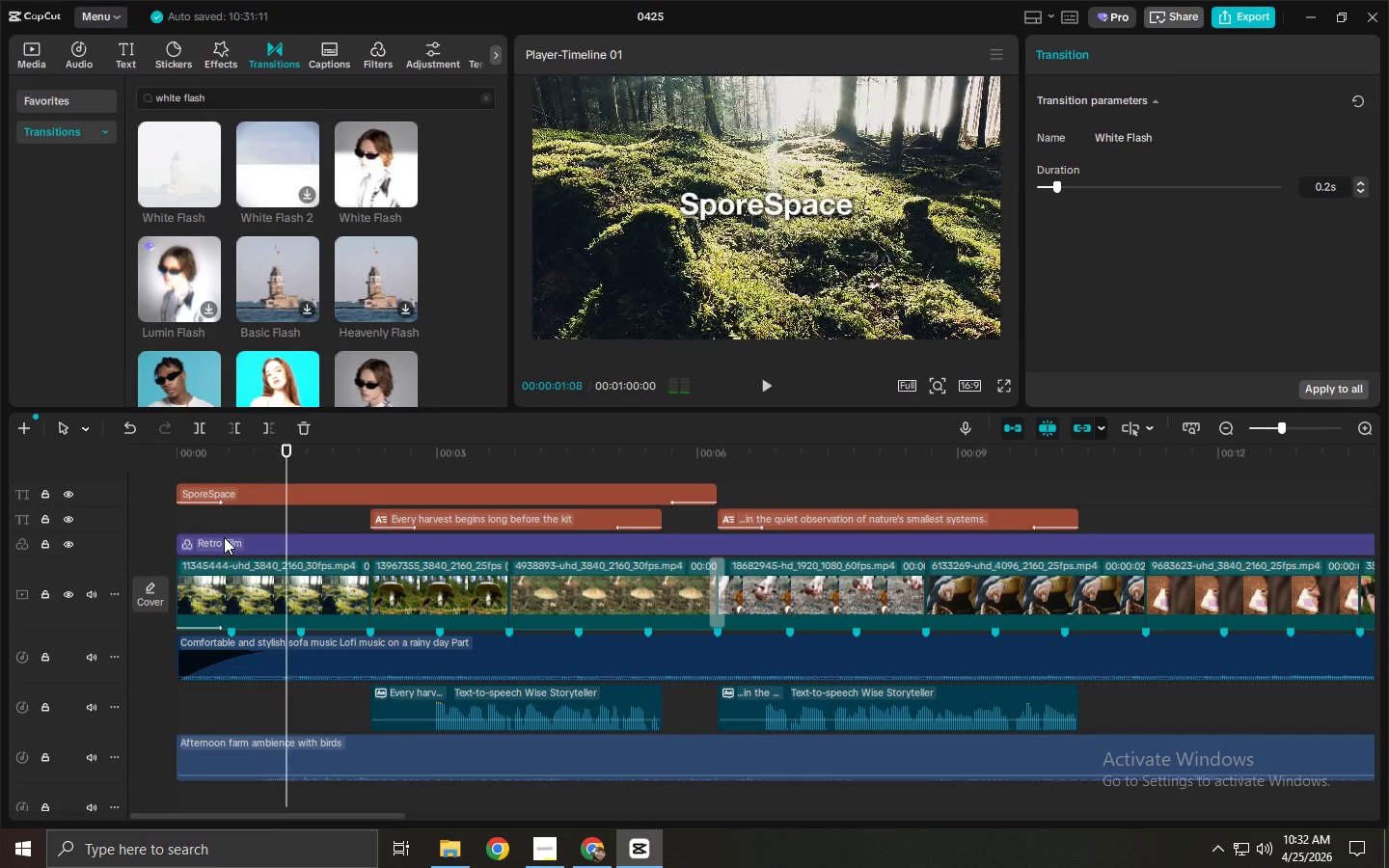 
key(Space)
 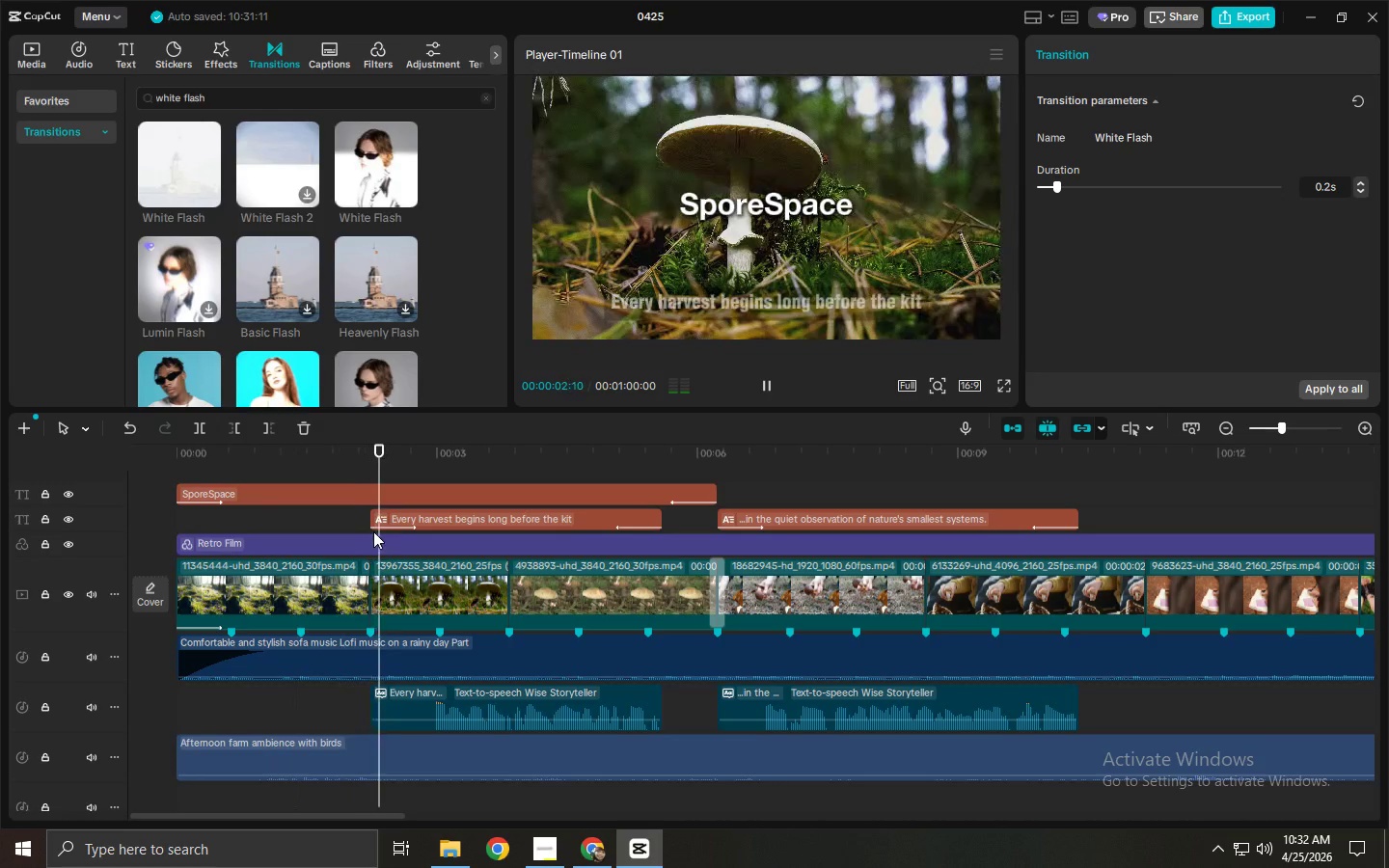 
key(Space)
 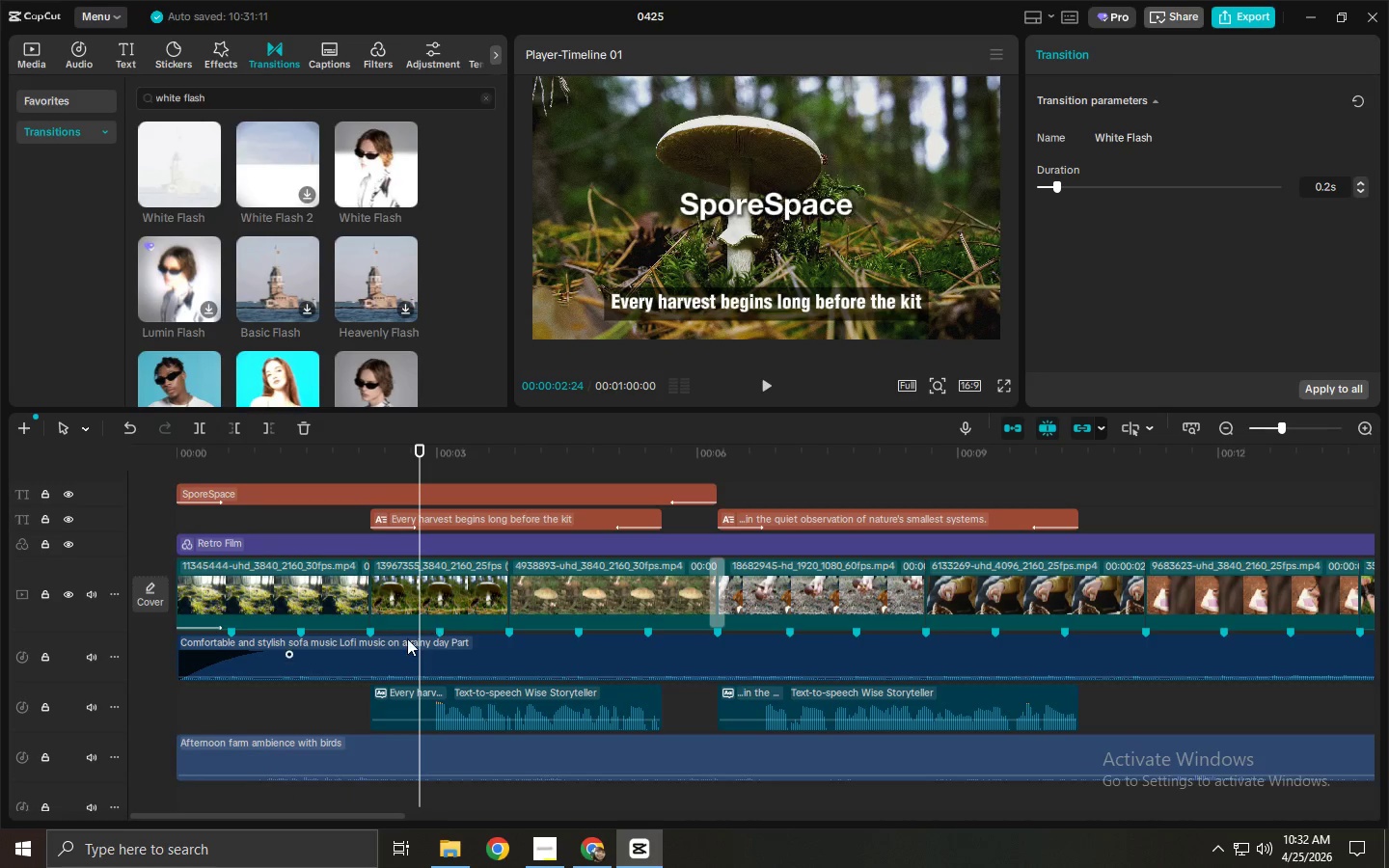 
left_click([431, 604])
 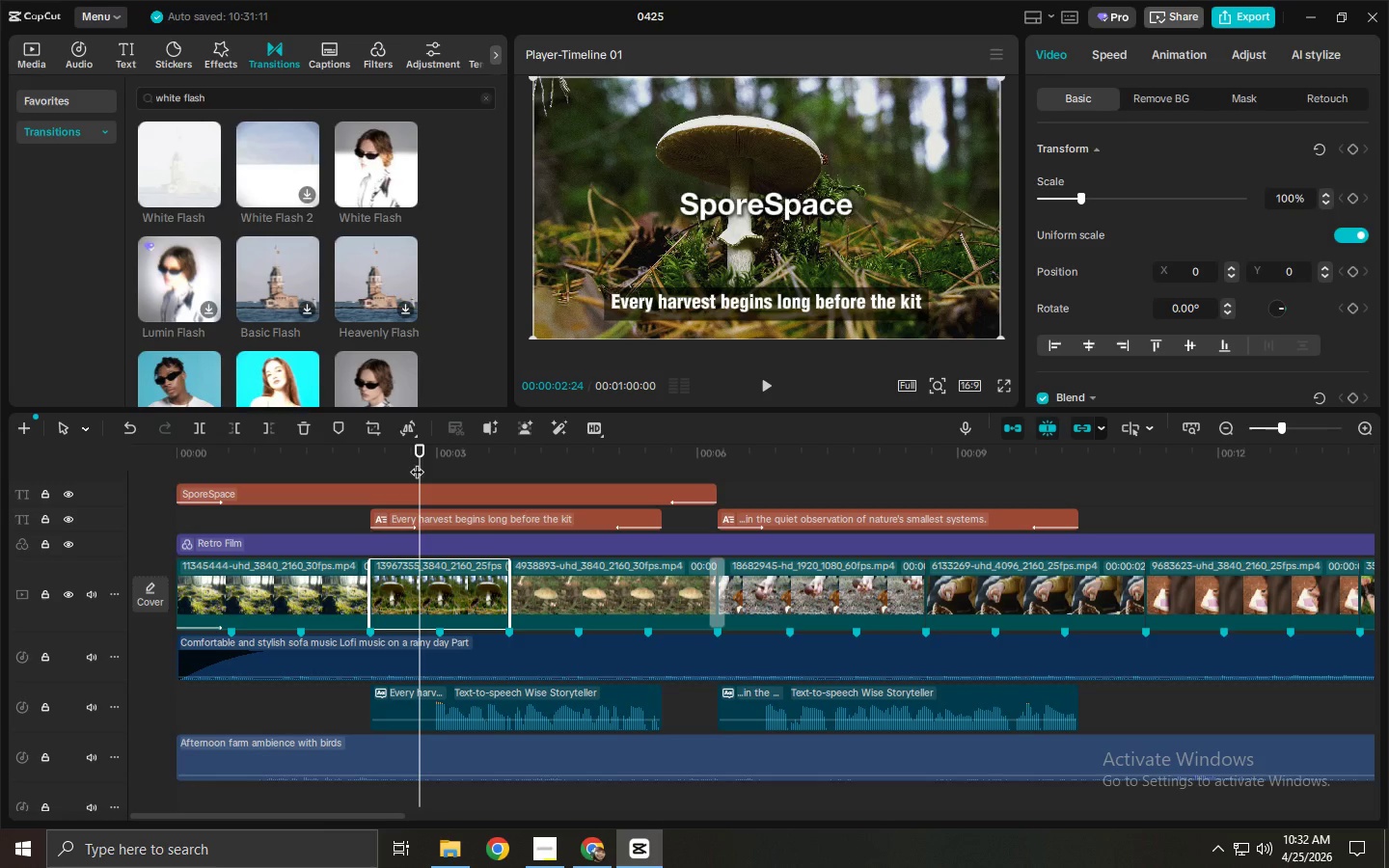 
left_click_drag(start_coordinate=[410, 448], to_coordinate=[393, 449])
 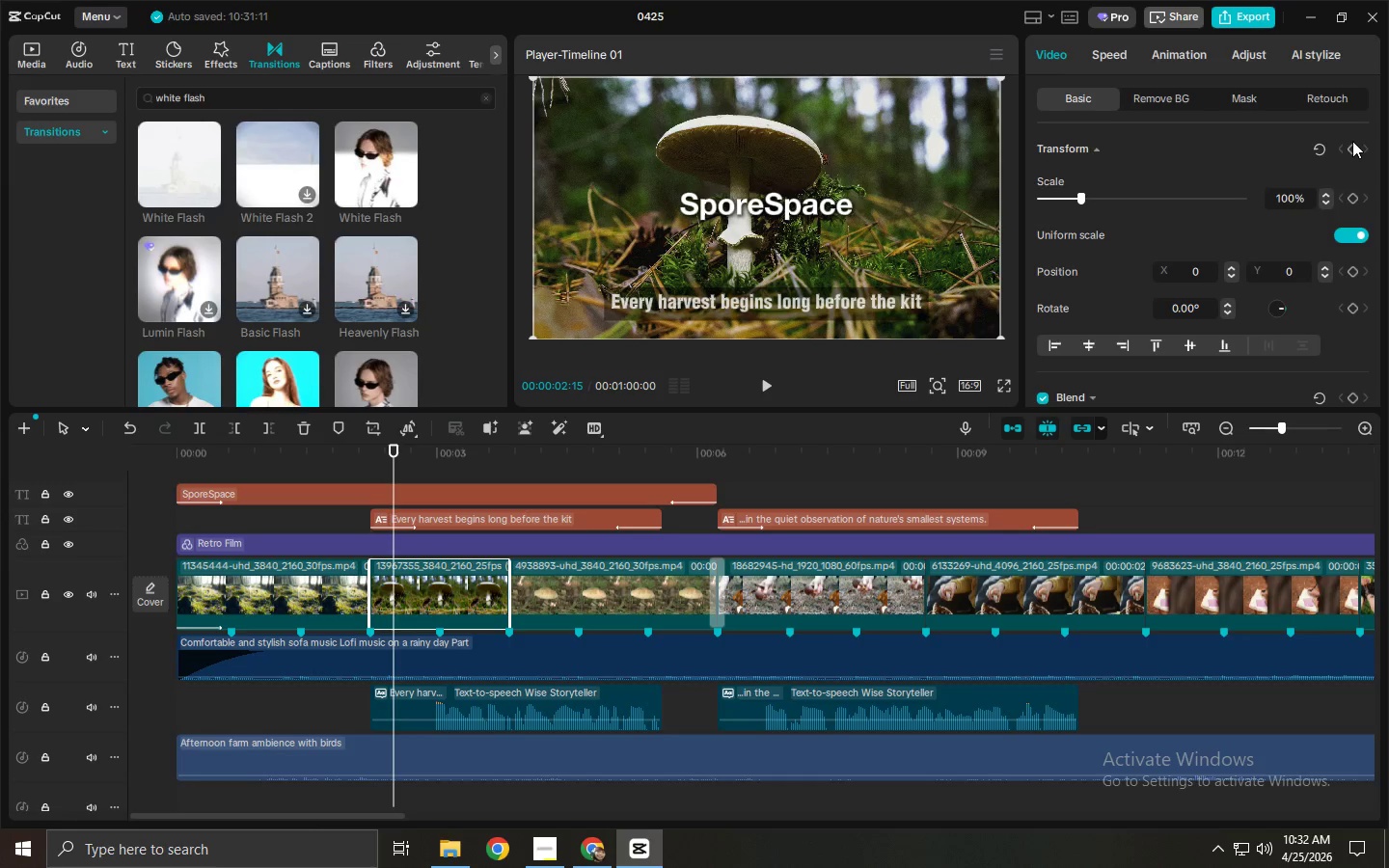 
left_click([1356, 144])
 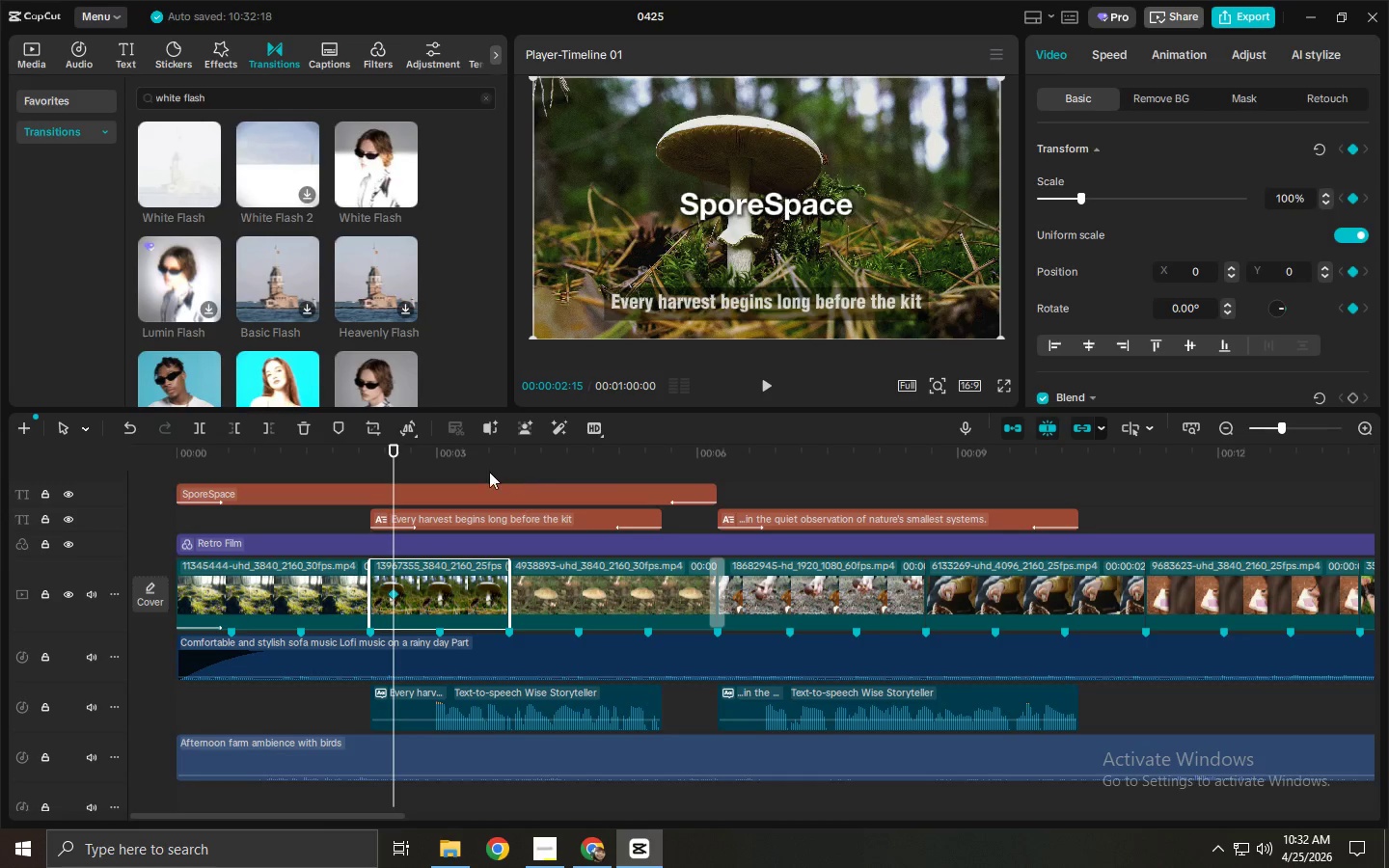 
left_click_drag(start_coordinate=[458, 458], to_coordinate=[474, 457])
 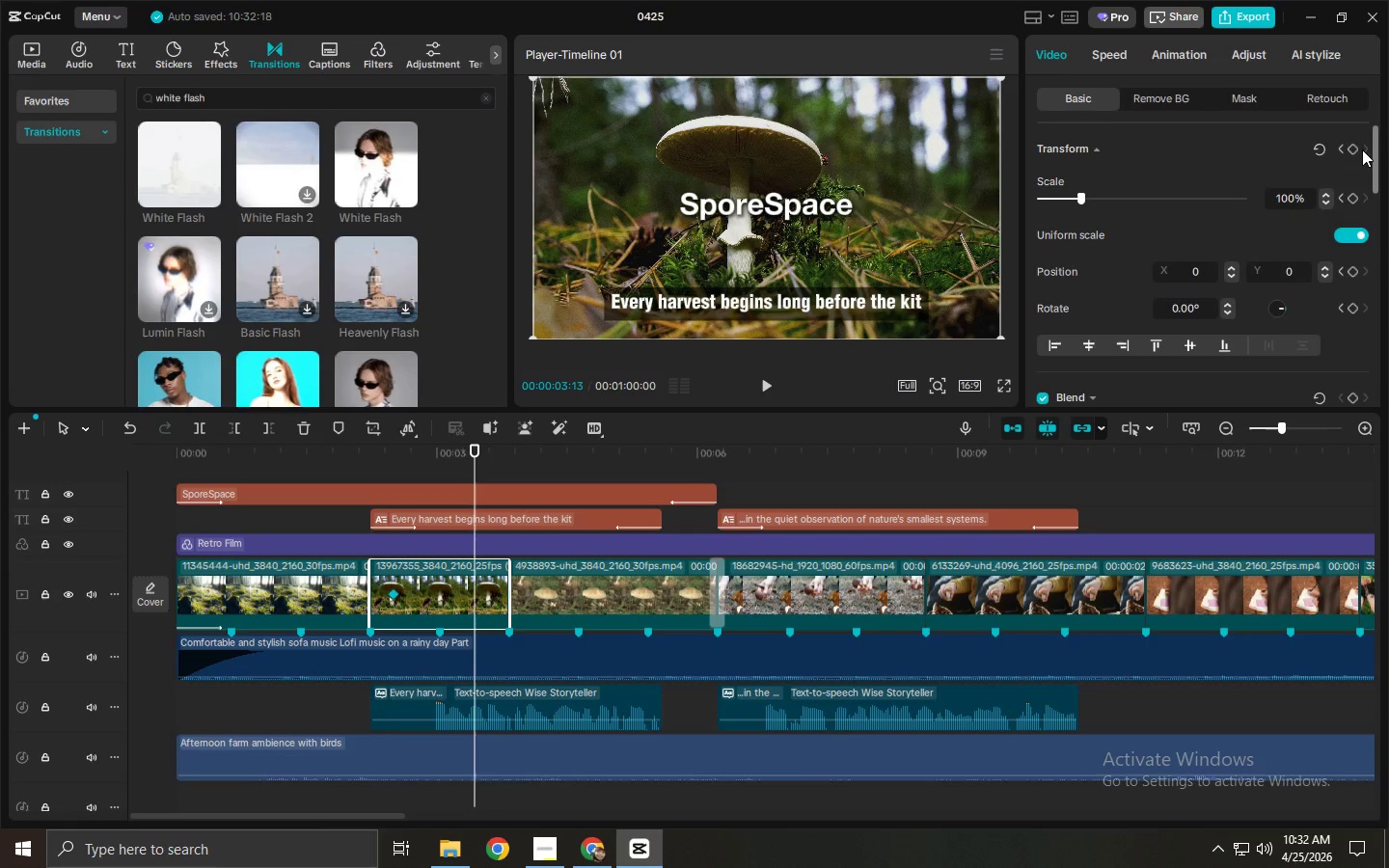 
left_click([1354, 150])
 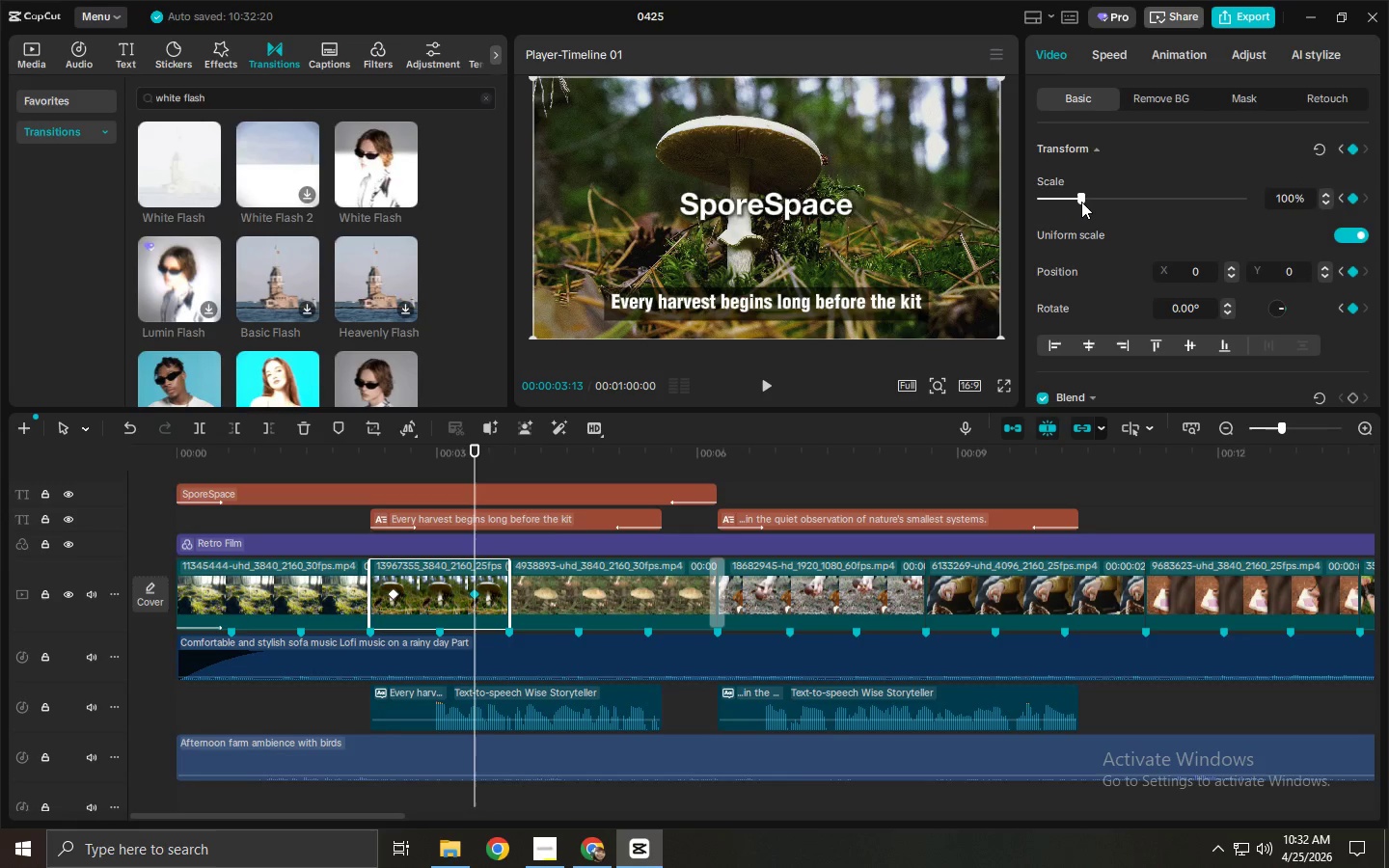 
left_click_drag(start_coordinate=[1081, 202], to_coordinate=[1087, 202])
 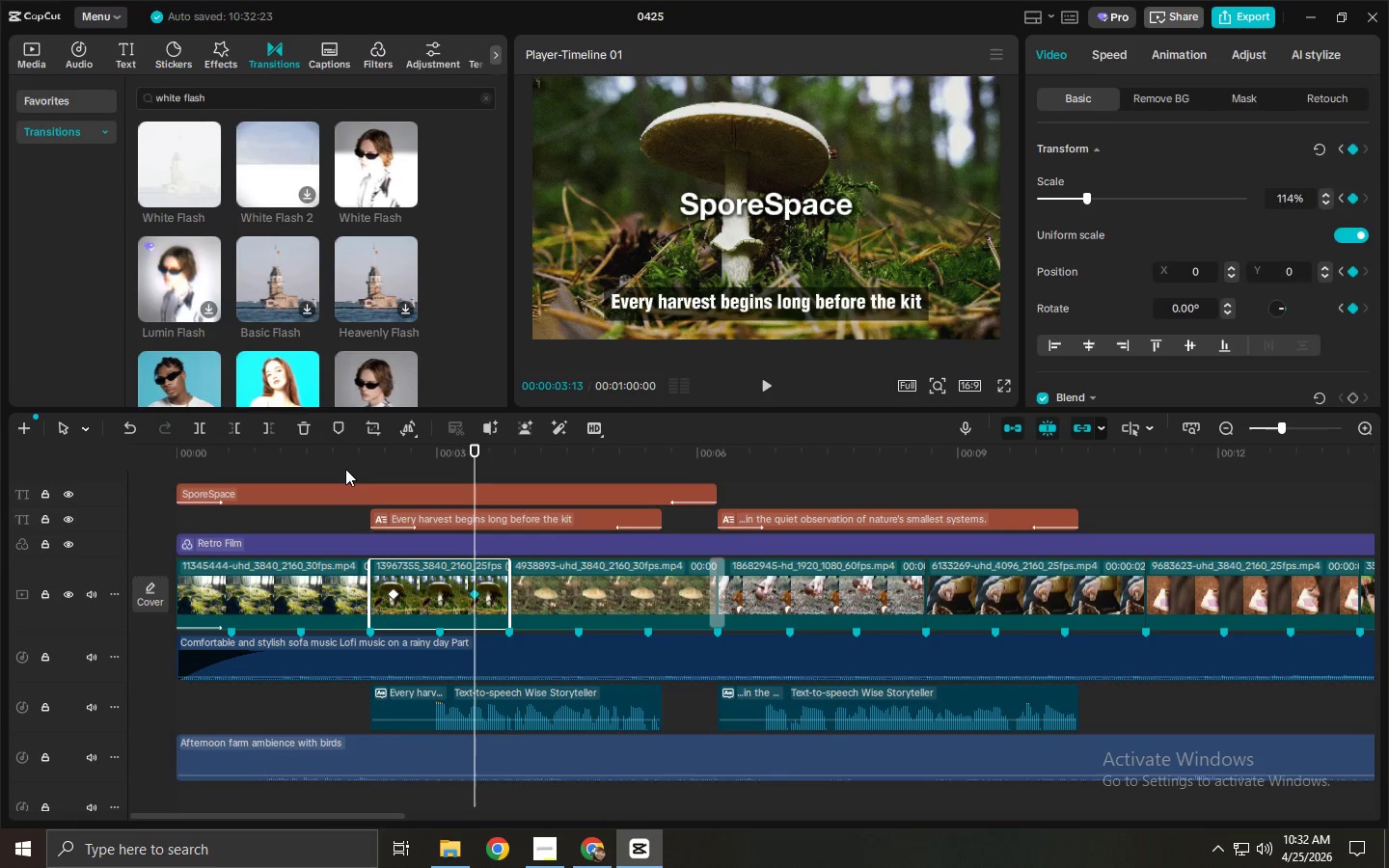 
left_click([372, 461])
 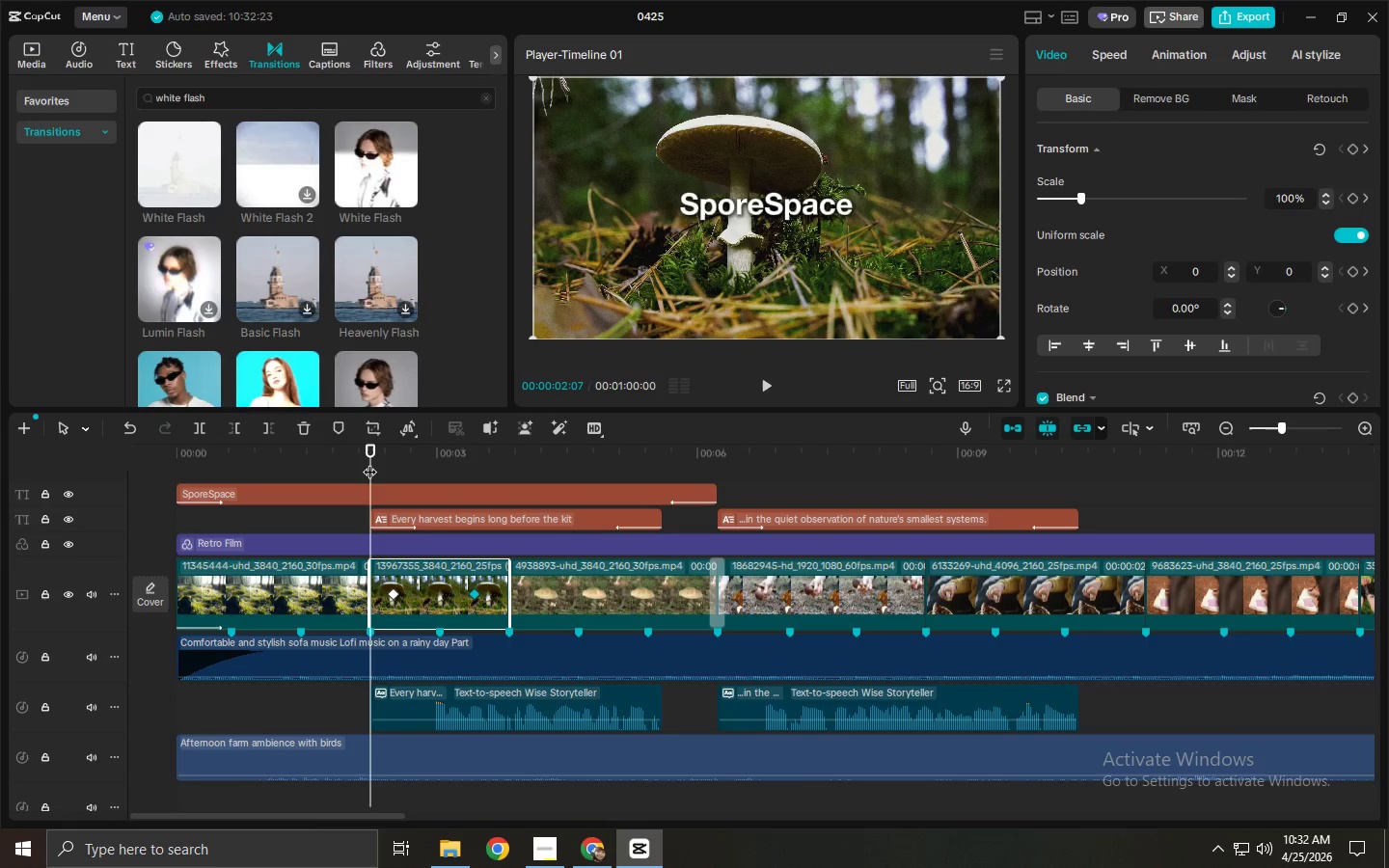 
key(Space)
 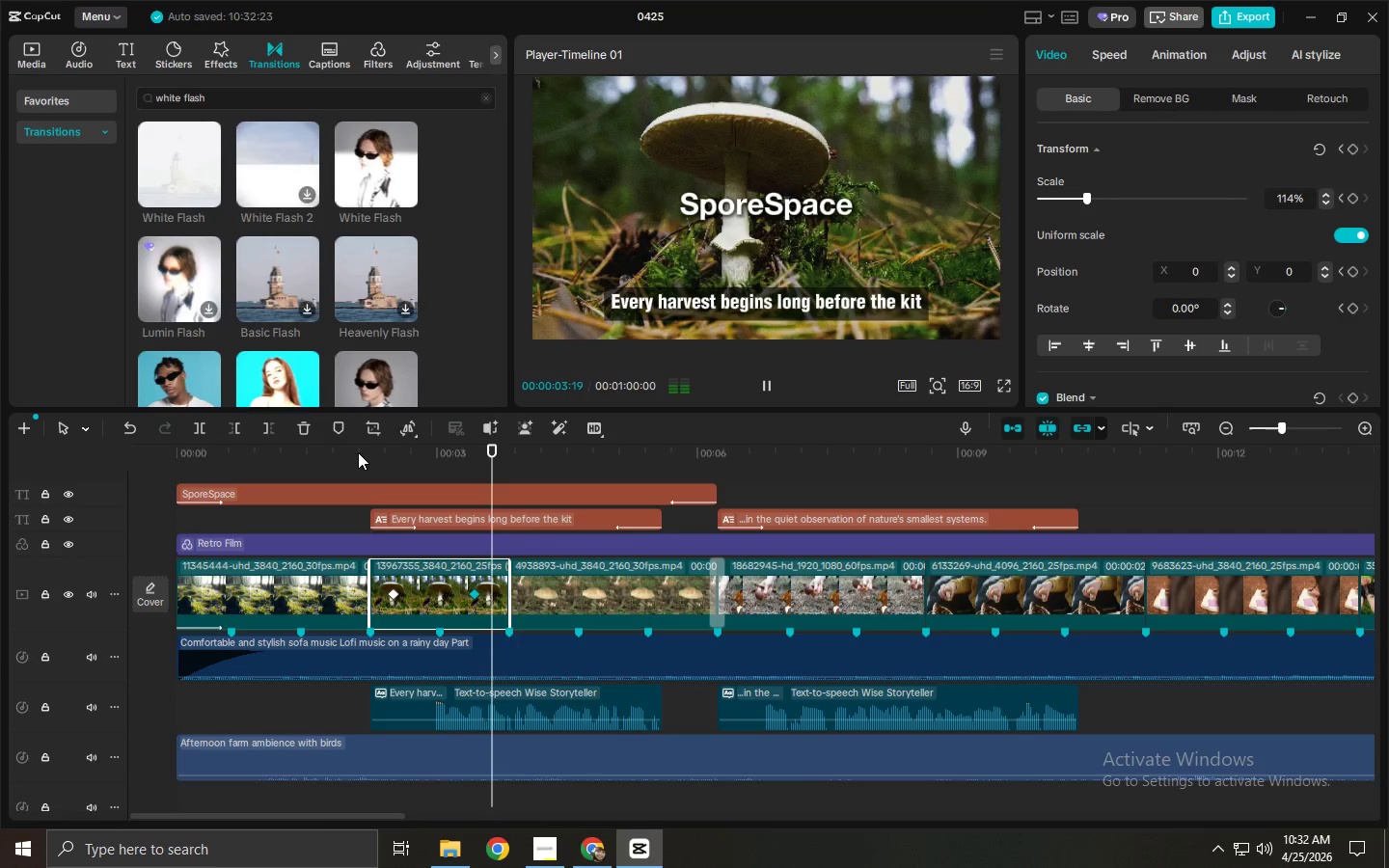 
key(Space)
 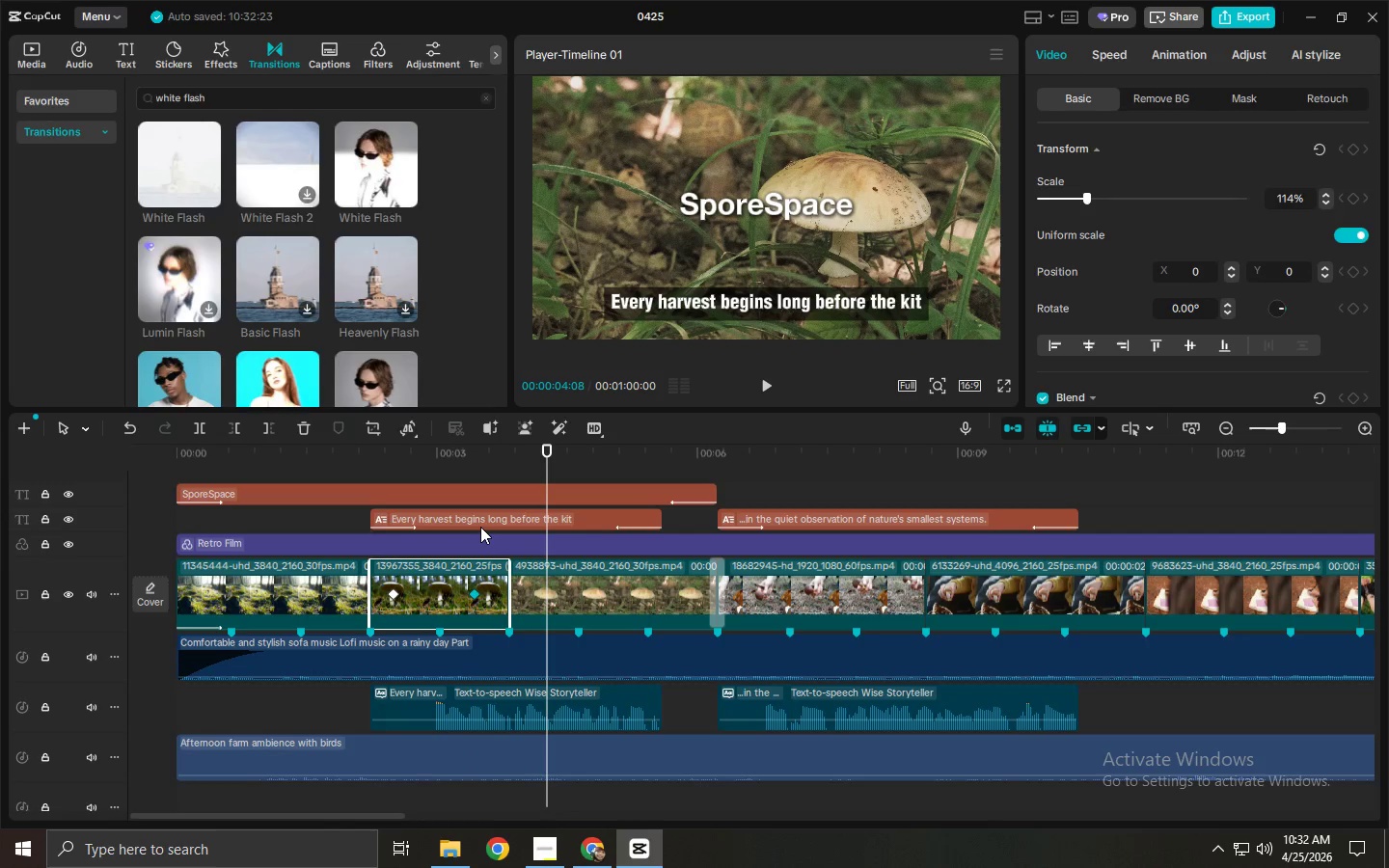 
key(Control+Z)
 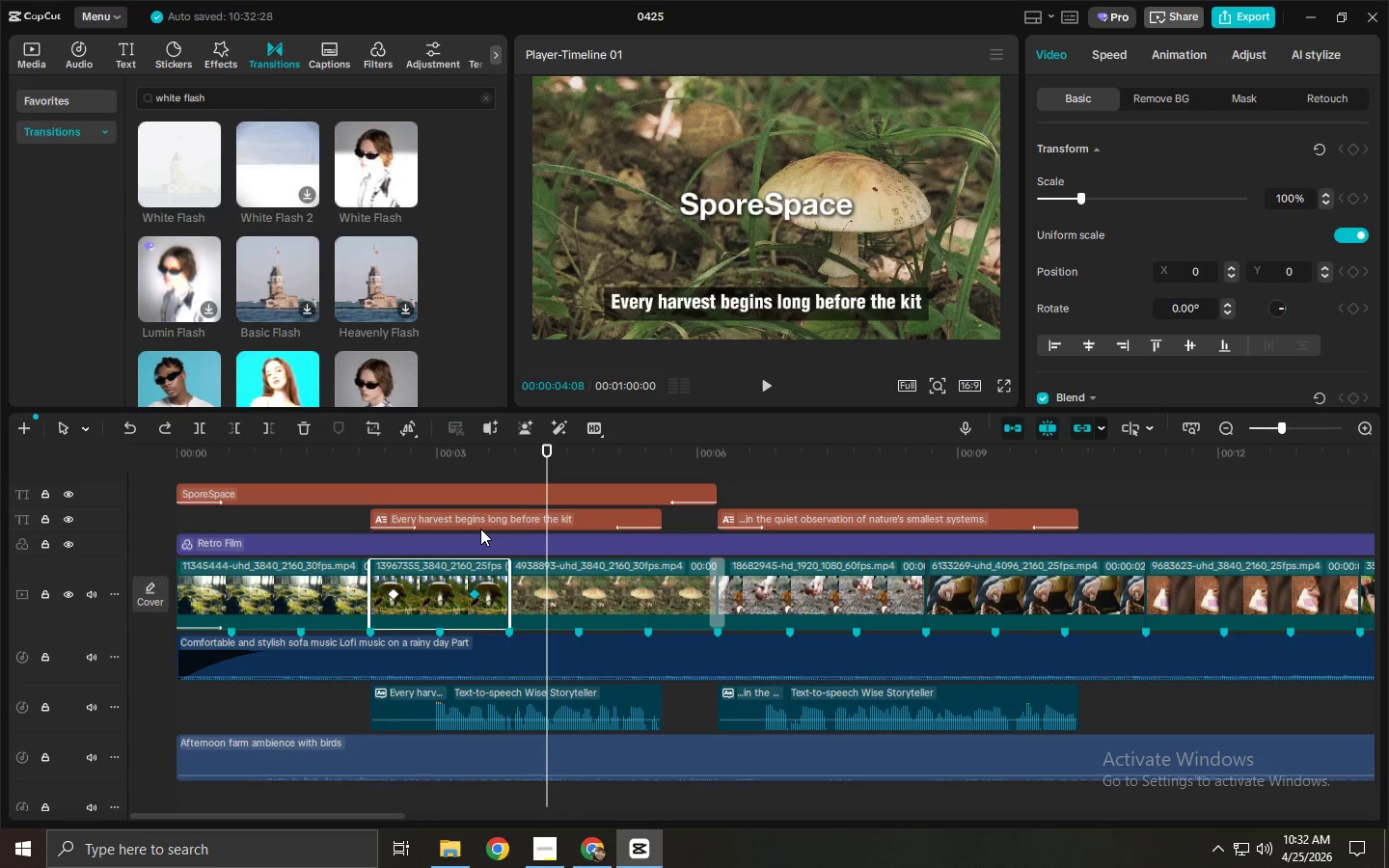 
key(Control+Z)
 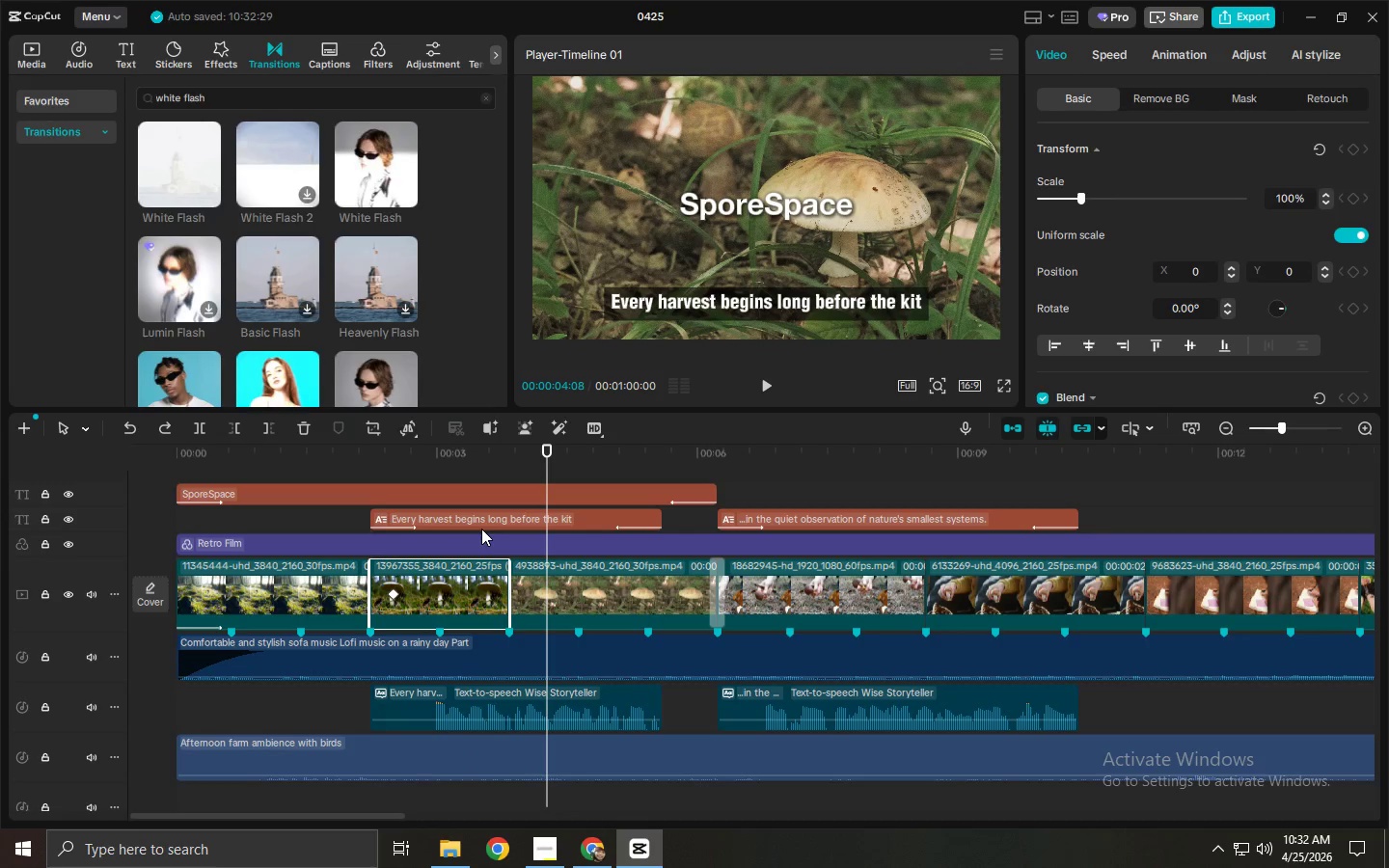 
key(Control+Z)
 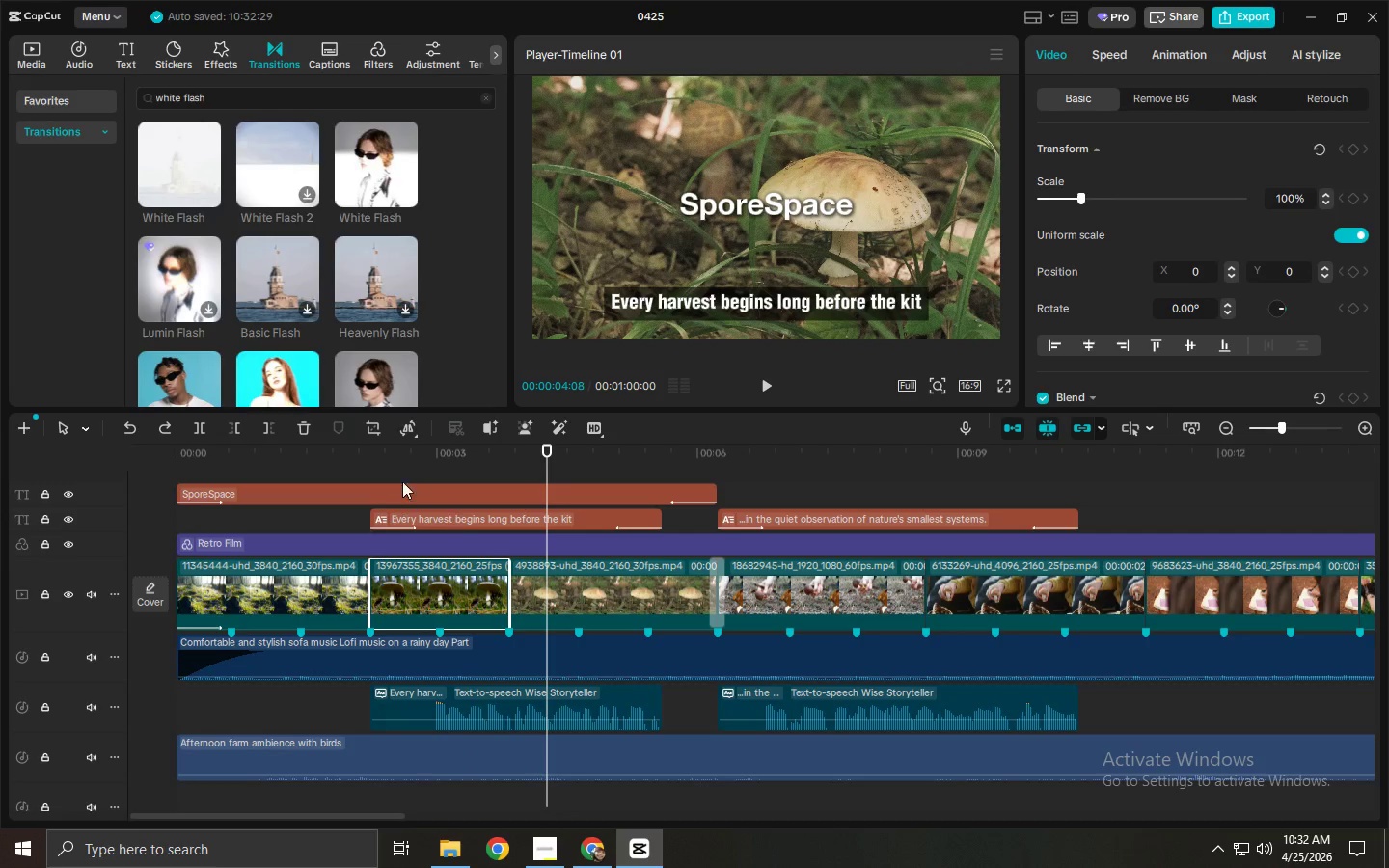 
left_click_drag(start_coordinate=[409, 459], to_coordinate=[394, 464])
 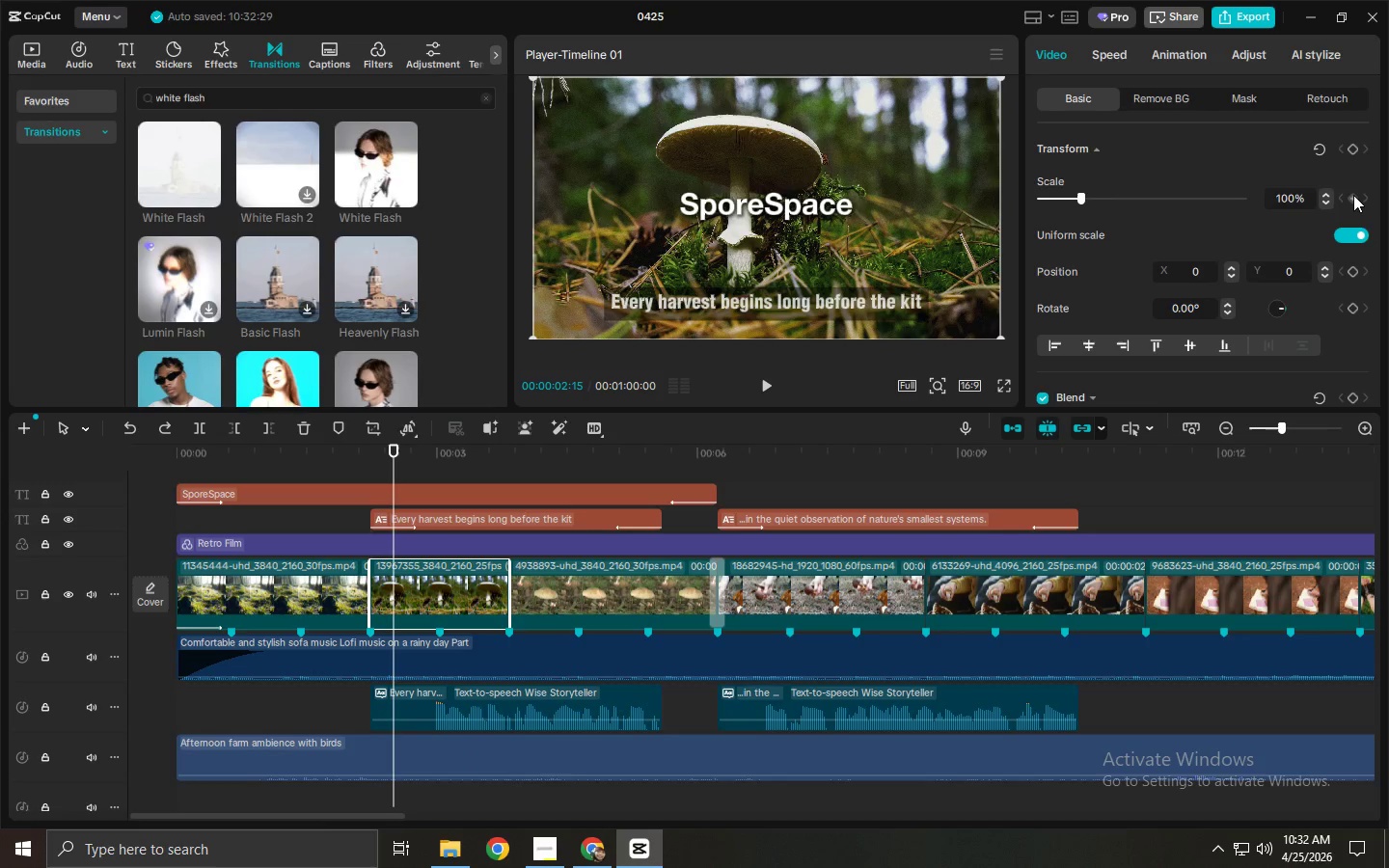 
left_click([1353, 195])
 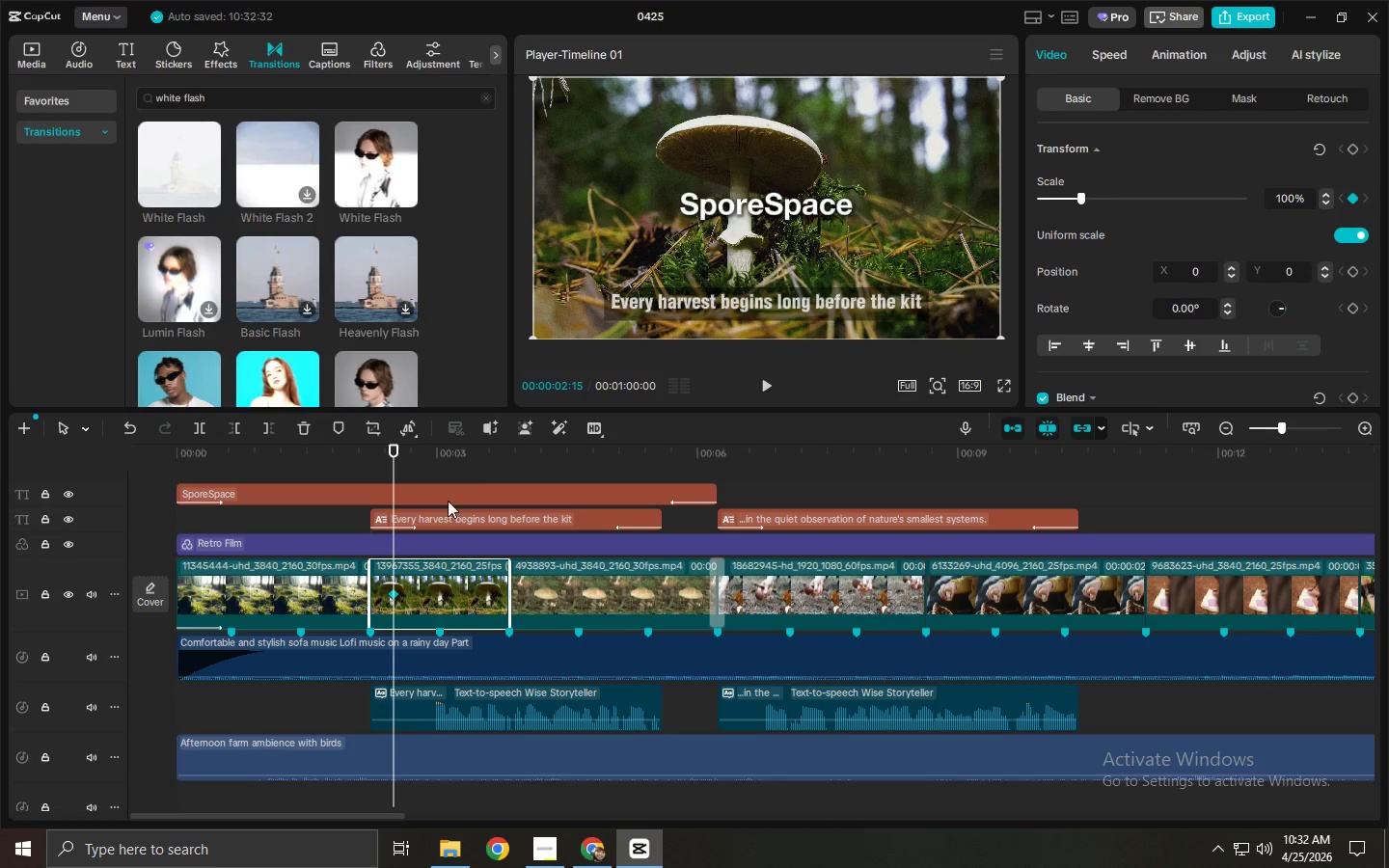 
left_click([482, 453])
 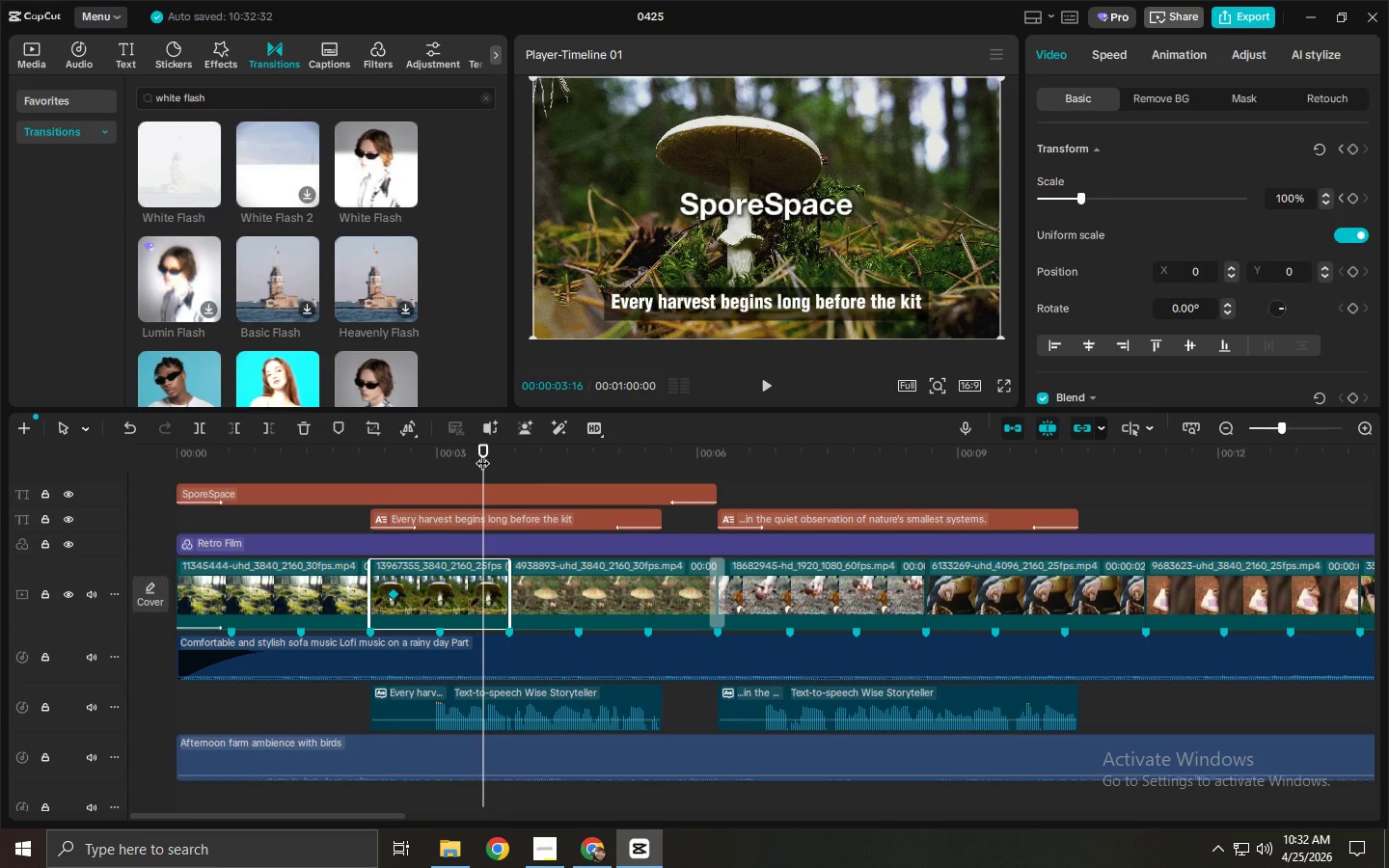 
left_click([480, 453])
 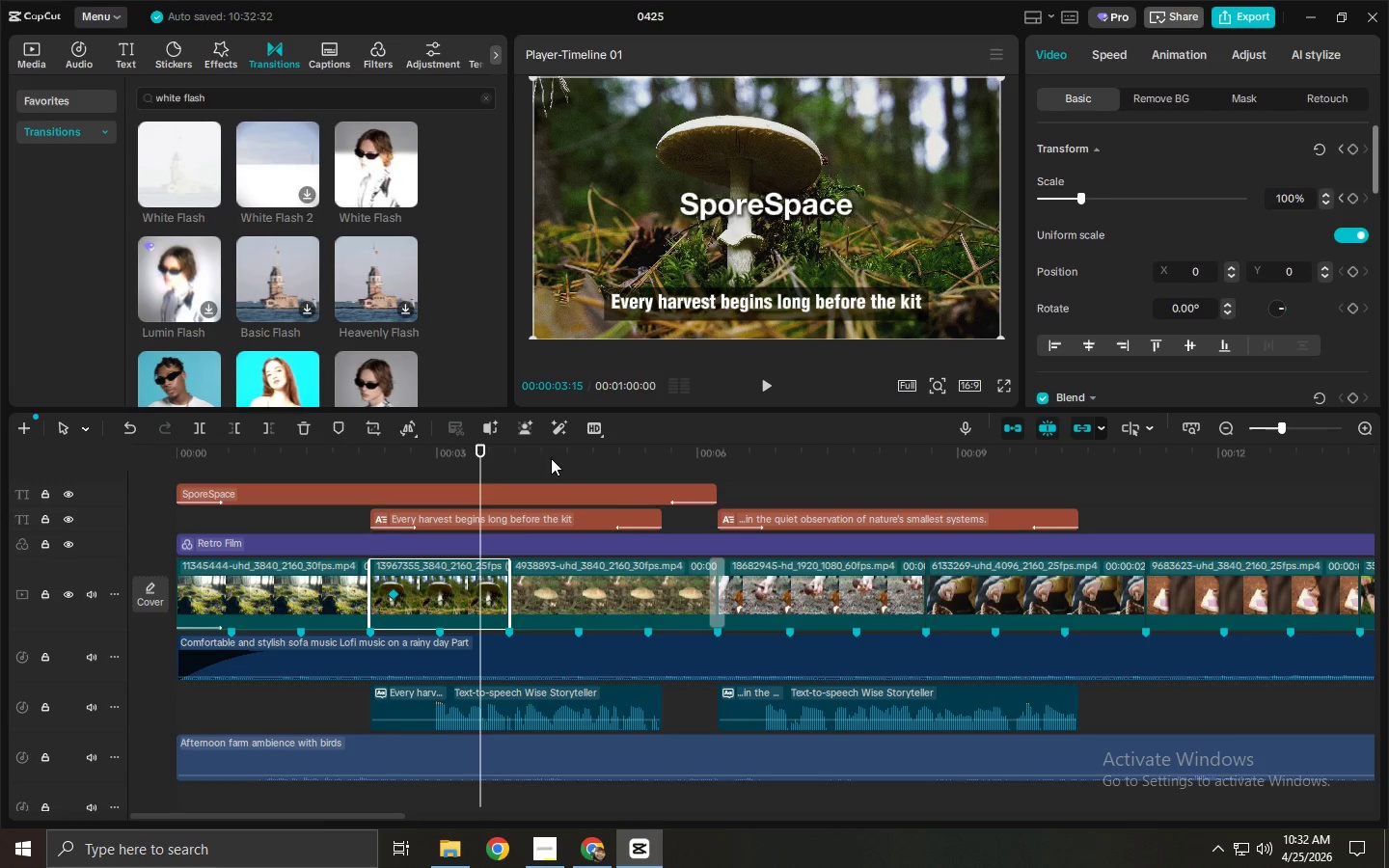 
left_click_drag(start_coordinate=[481, 454], to_coordinate=[486, 454])
 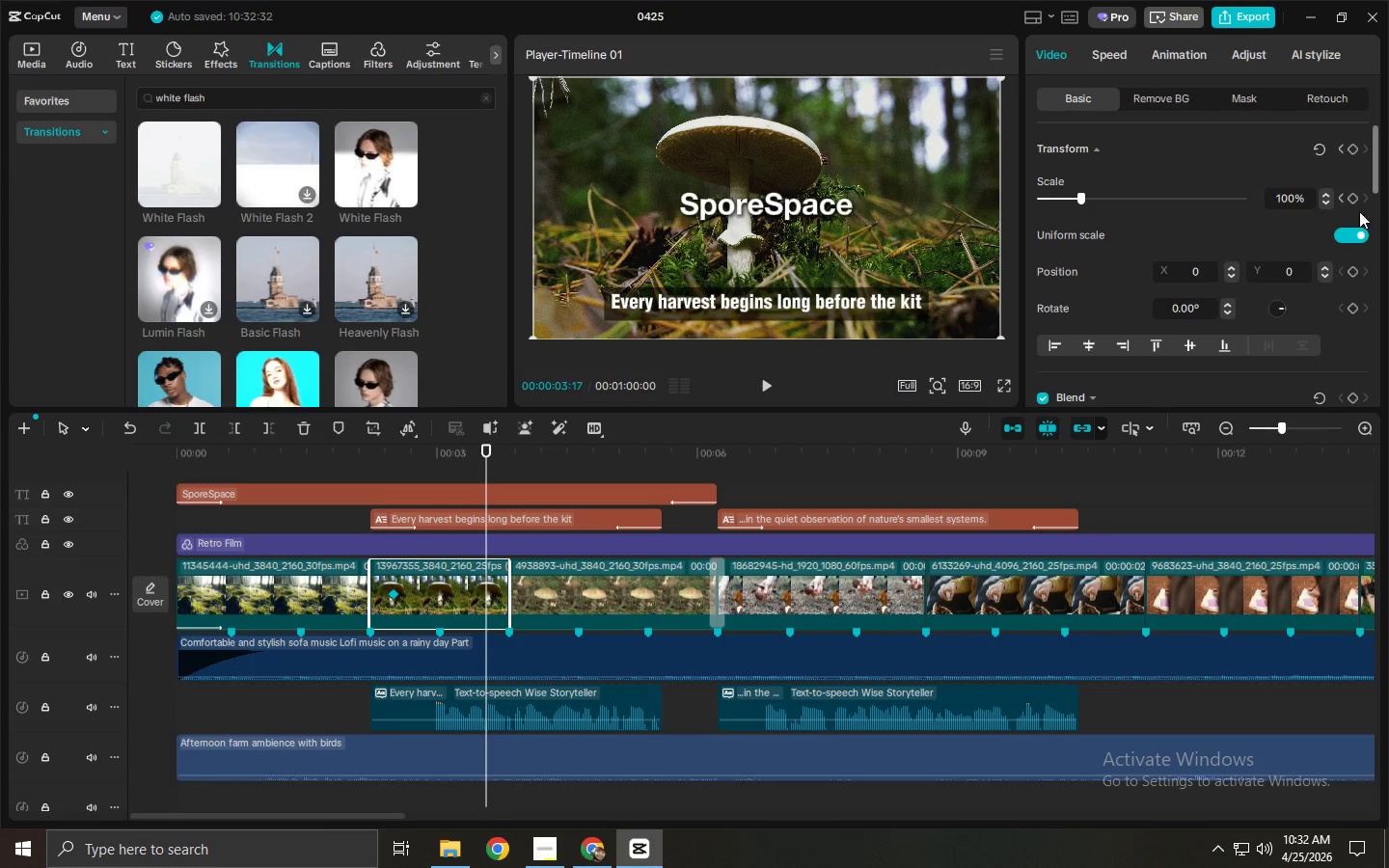 
left_click([1348, 203])
 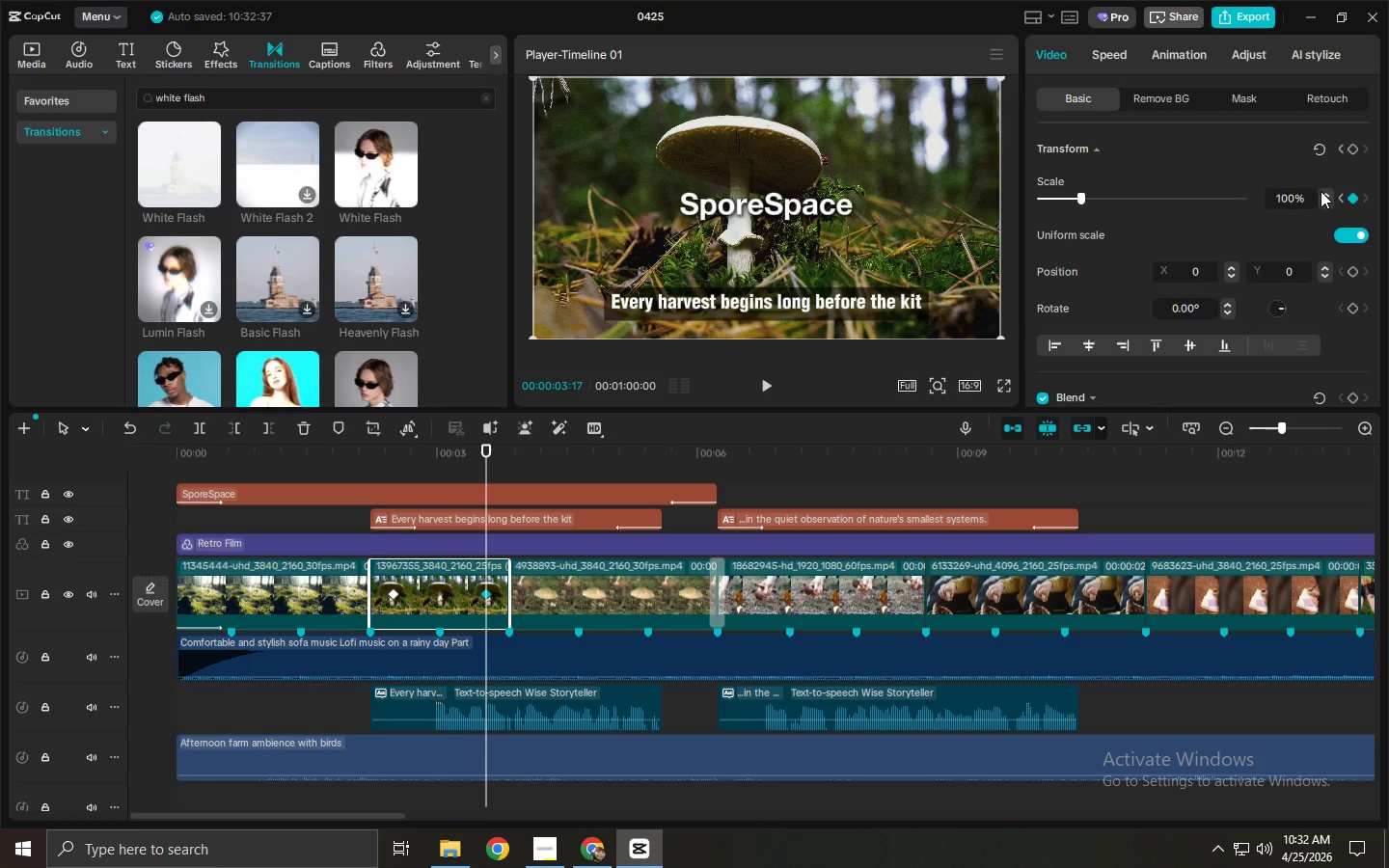 
double_click([1324, 192])
 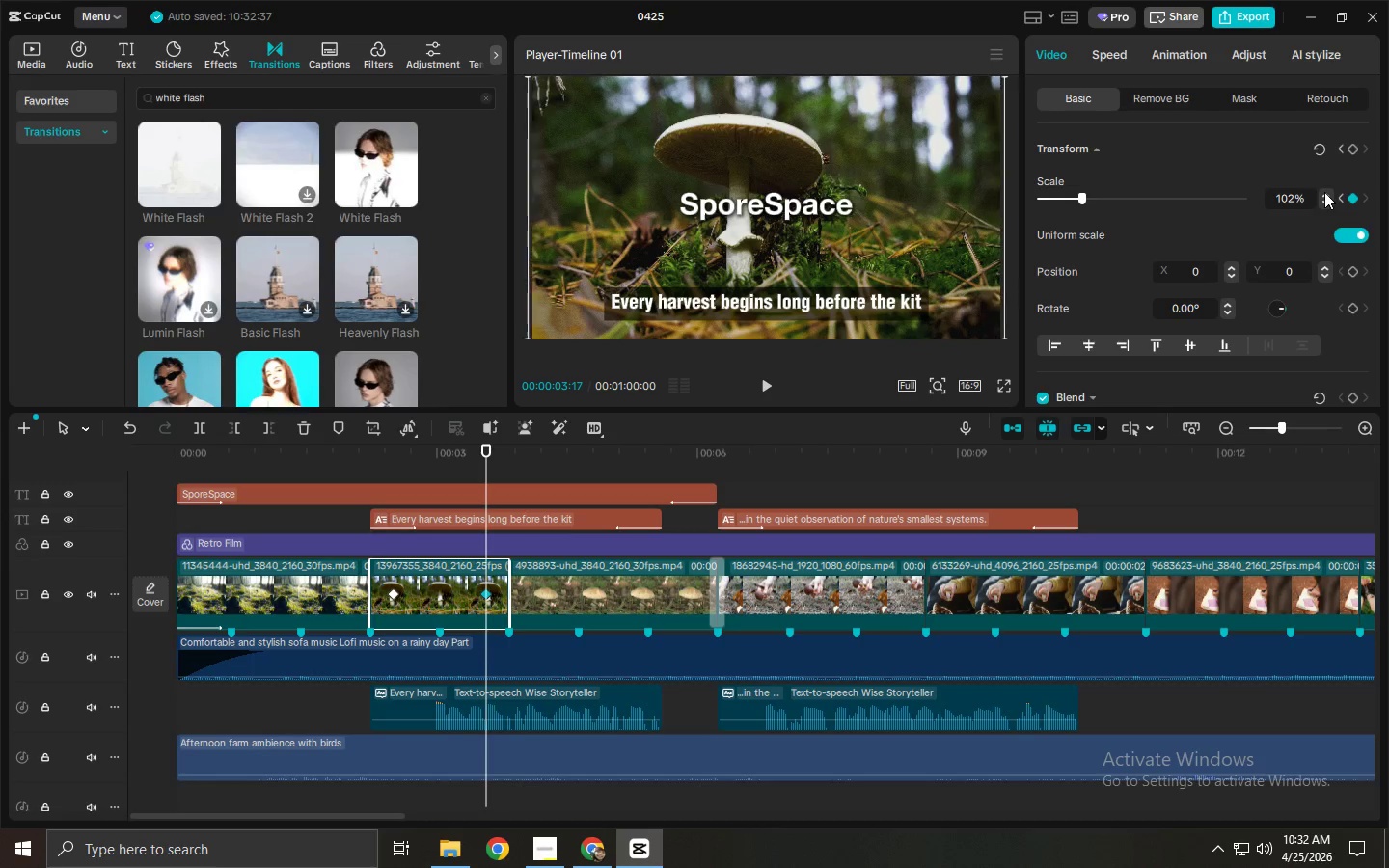 
triple_click([1324, 192])
 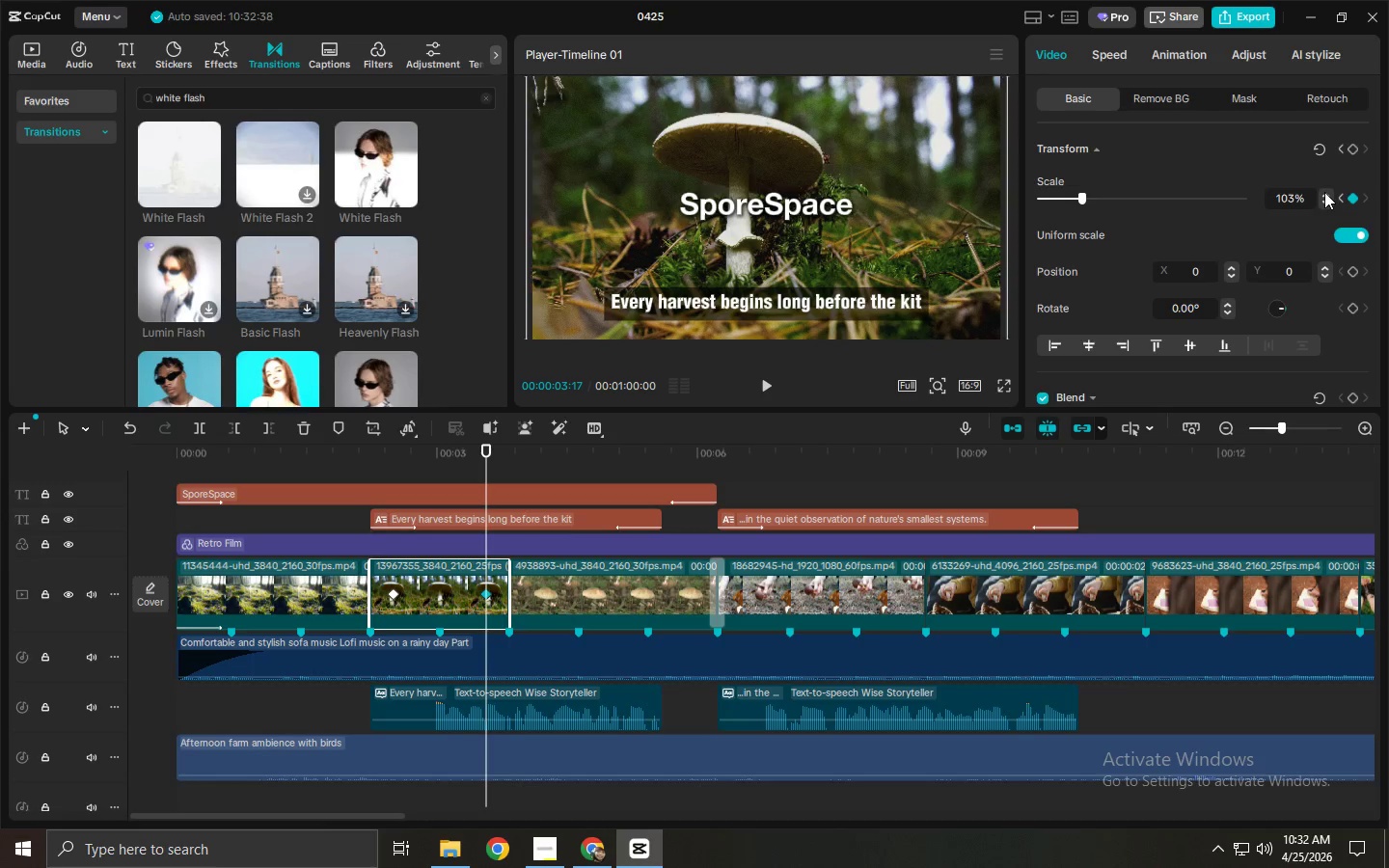 
triple_click([1324, 192])
 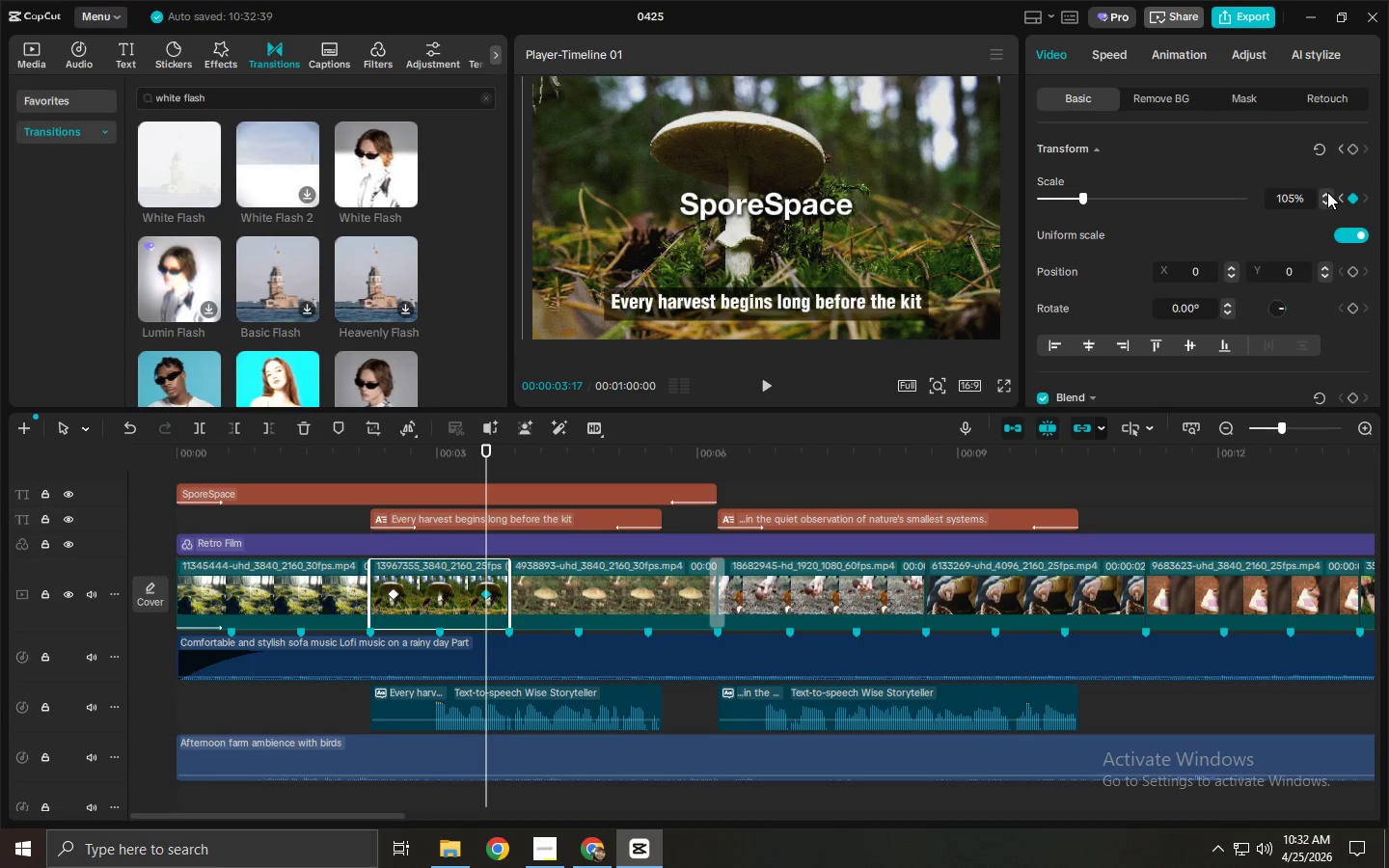 
triple_click([1327, 192])
 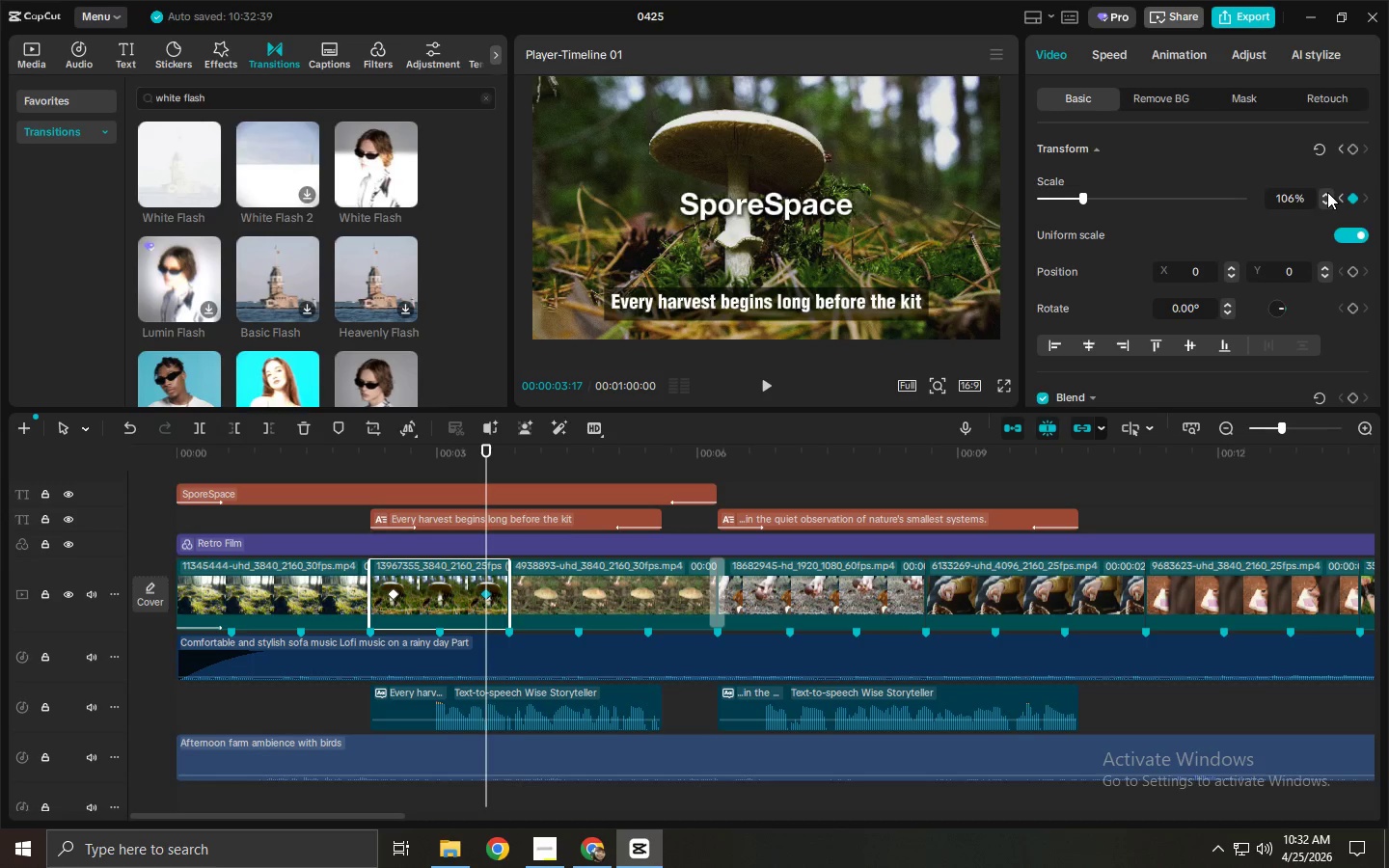 
triple_click([1327, 192])
 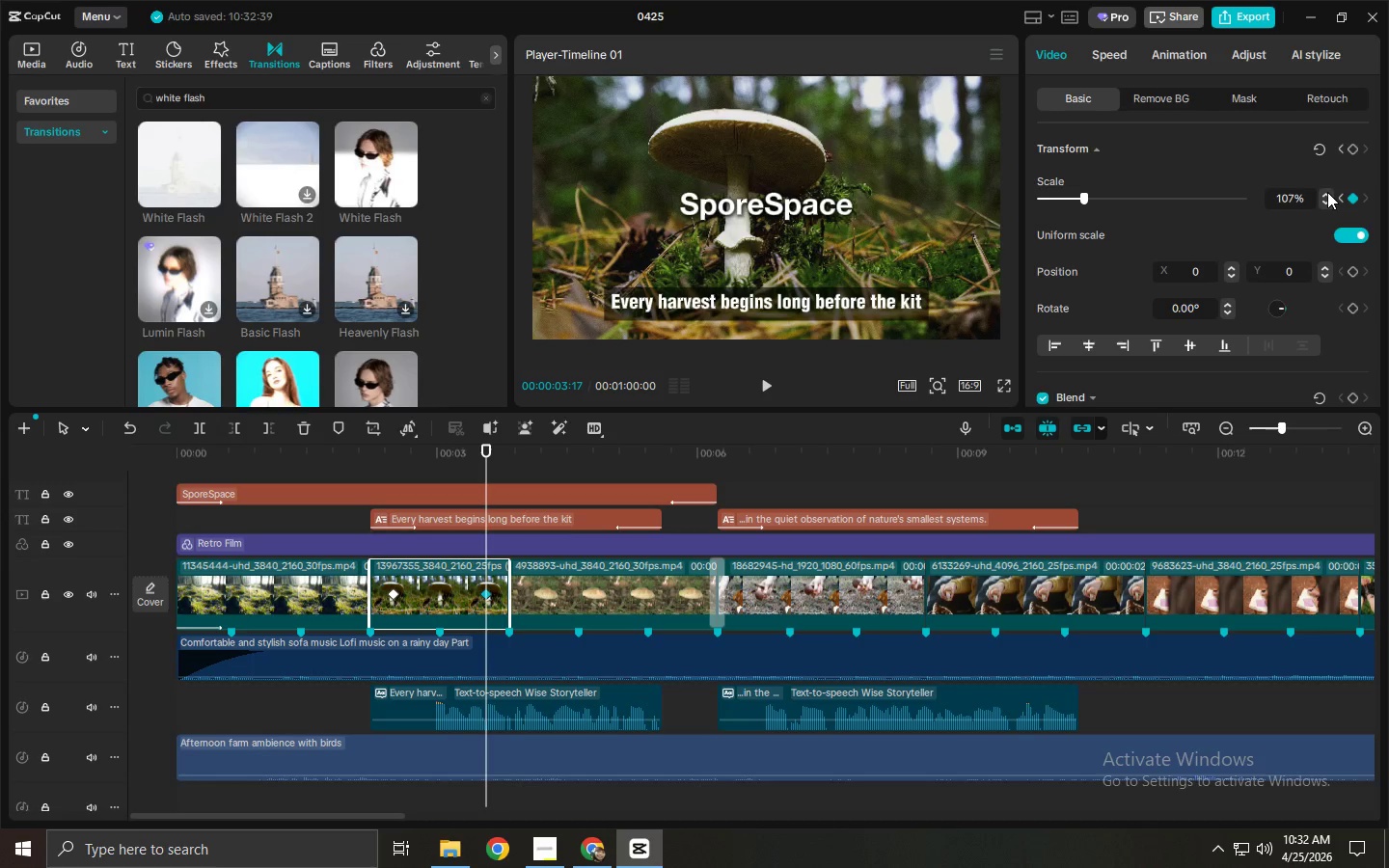 
triple_click([1327, 192])
 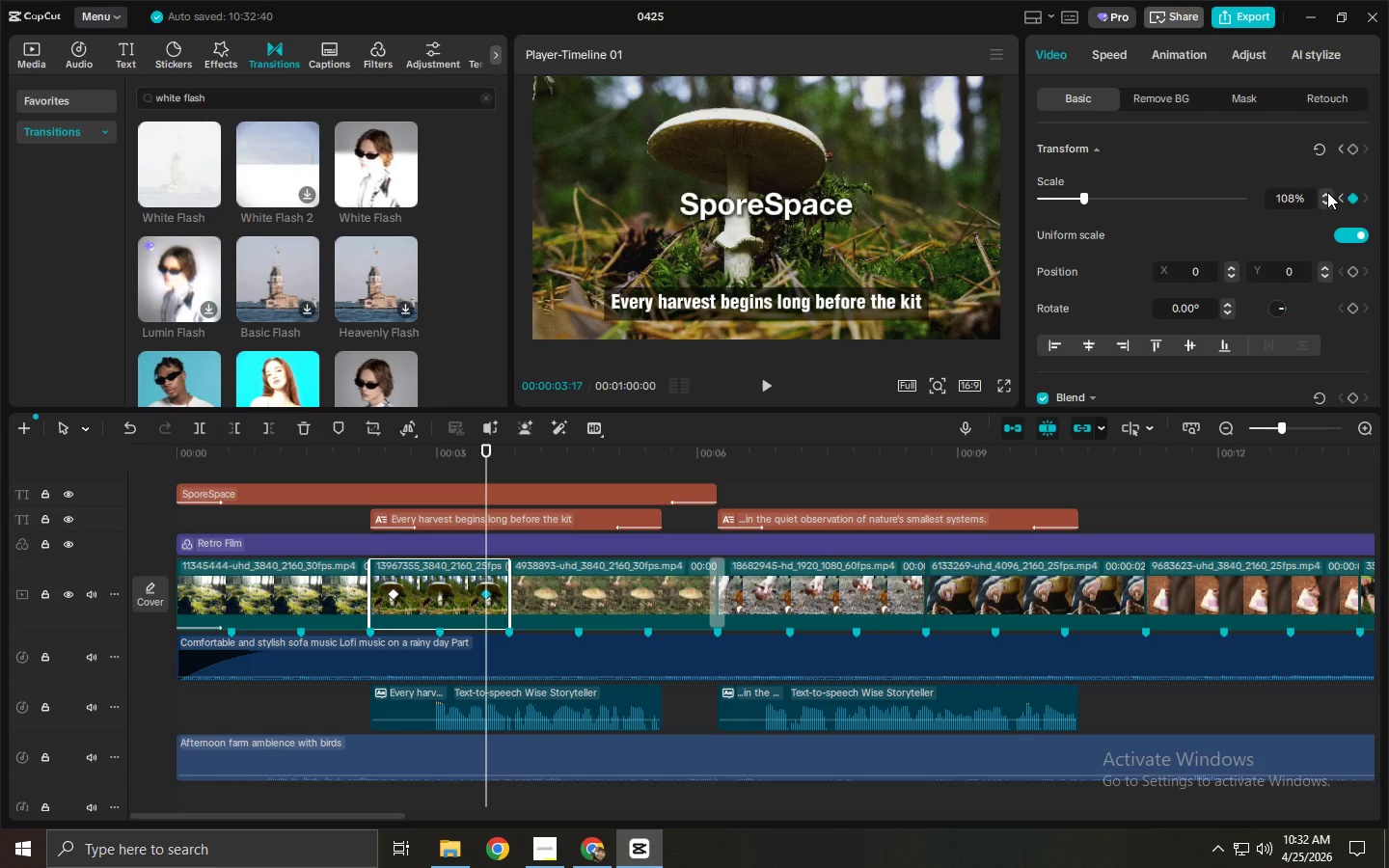 
triple_click([1327, 192])
 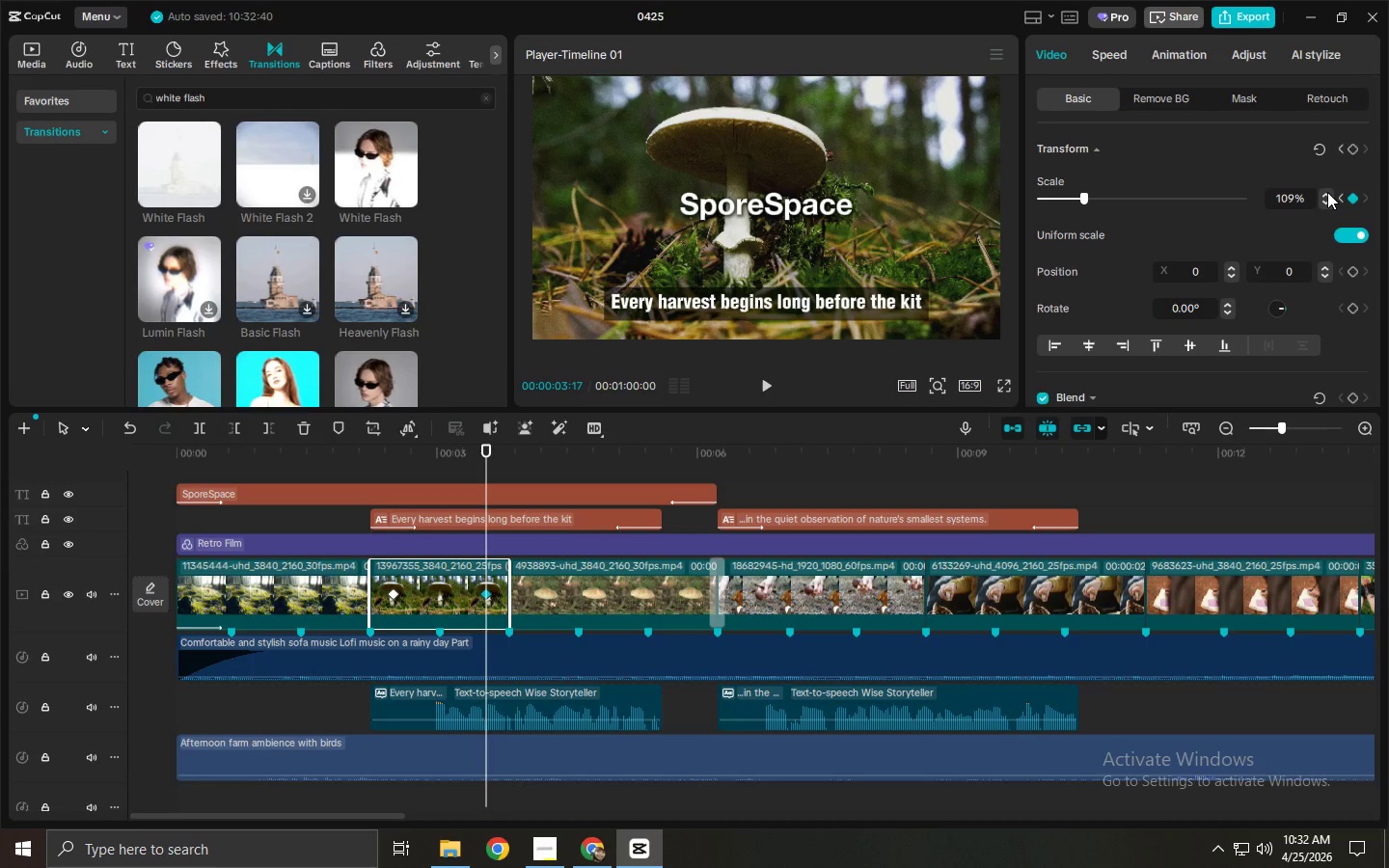 
triple_click([1327, 192])
 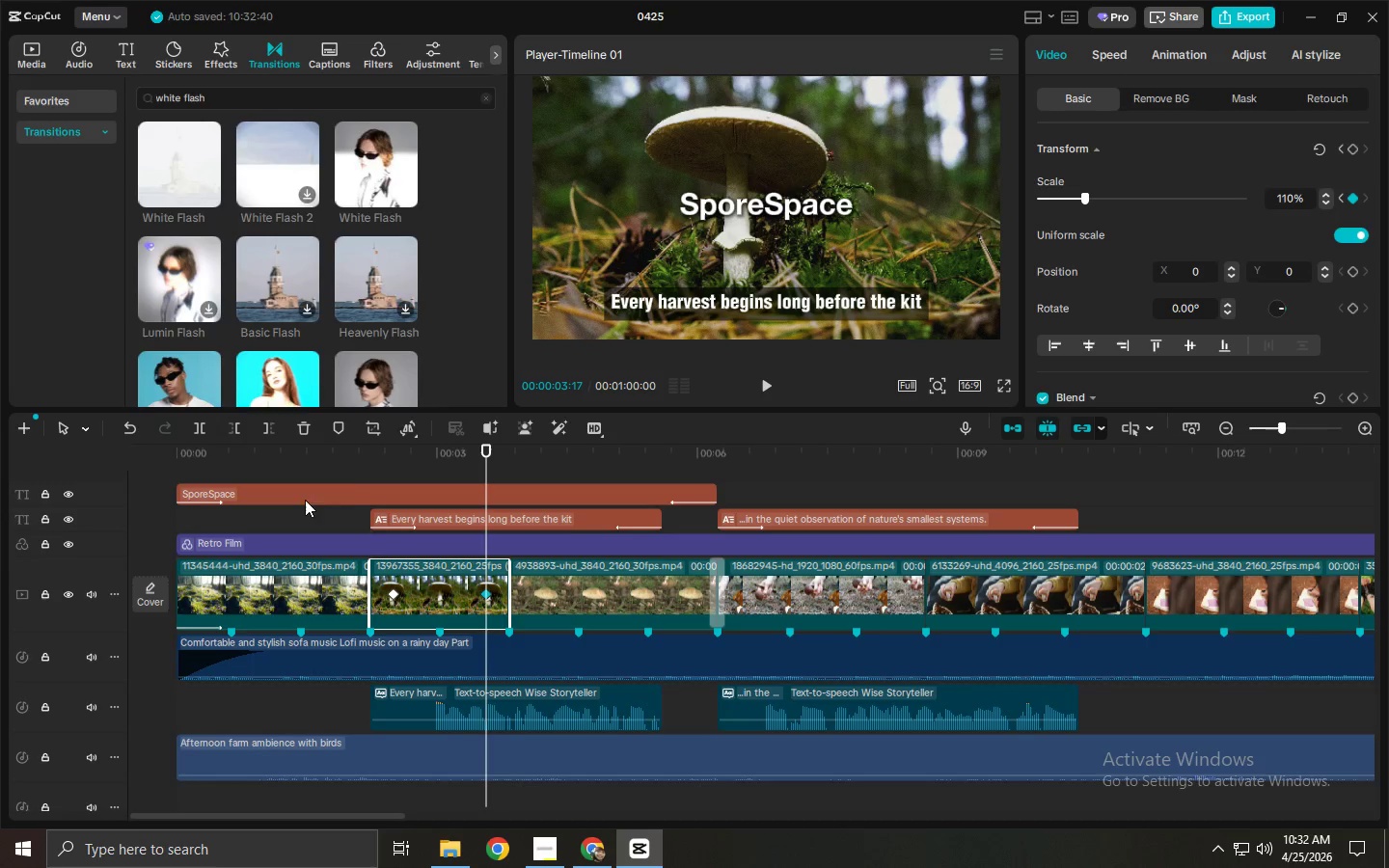 
left_click([369, 454])
 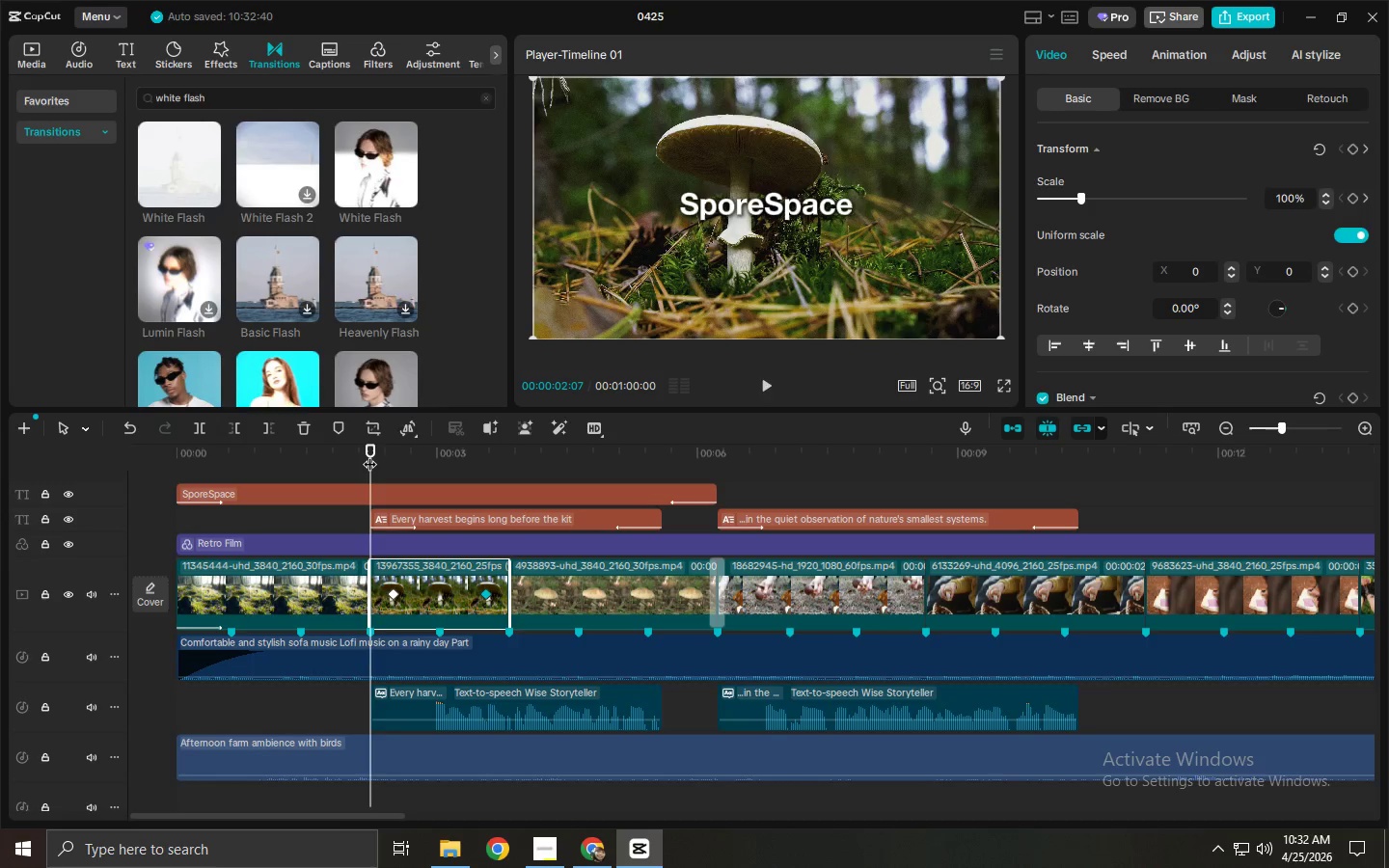 
key(Space)
 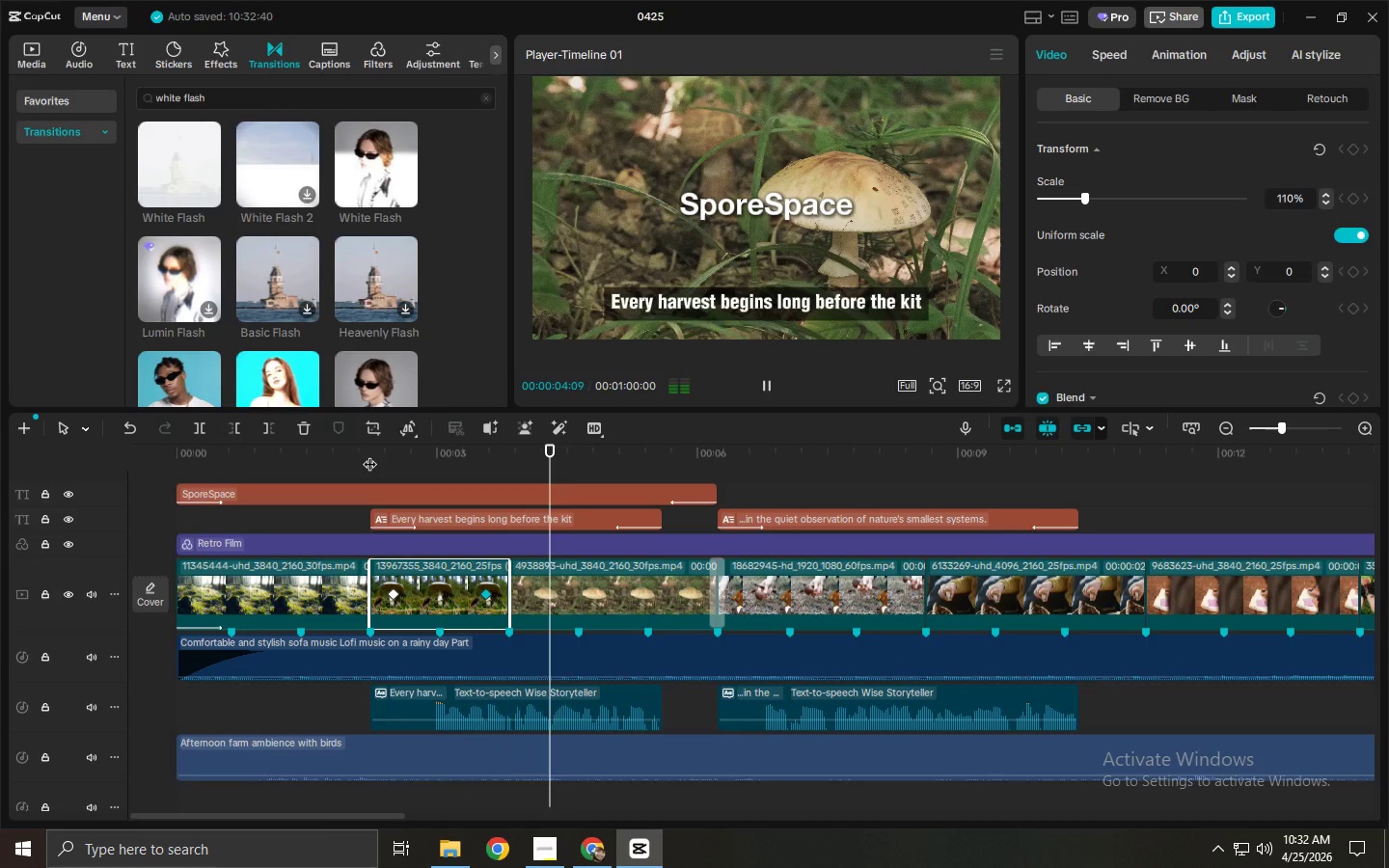 
key(Space)
 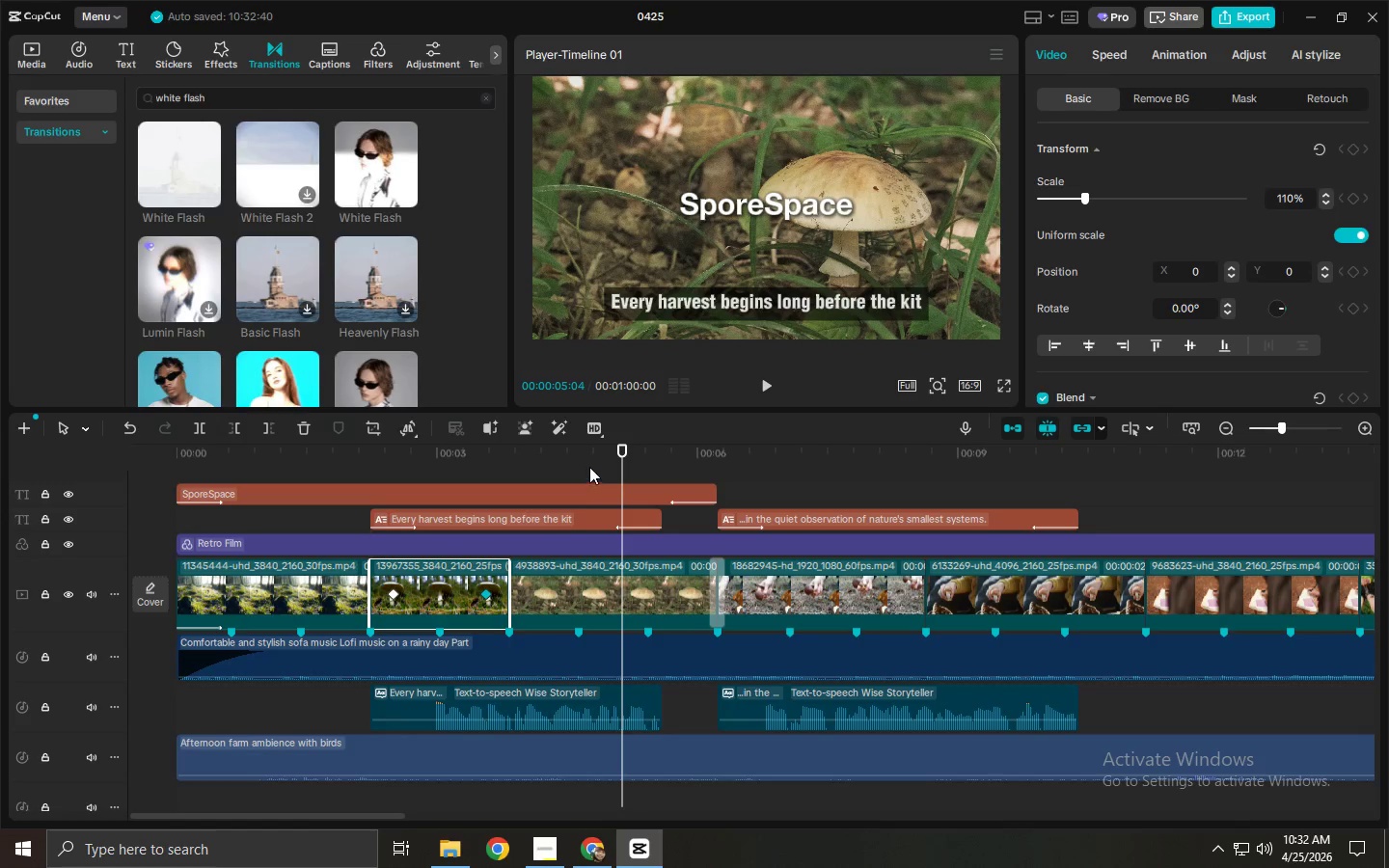 
left_click_drag(start_coordinate=[587, 458], to_coordinate=[539, 458])
 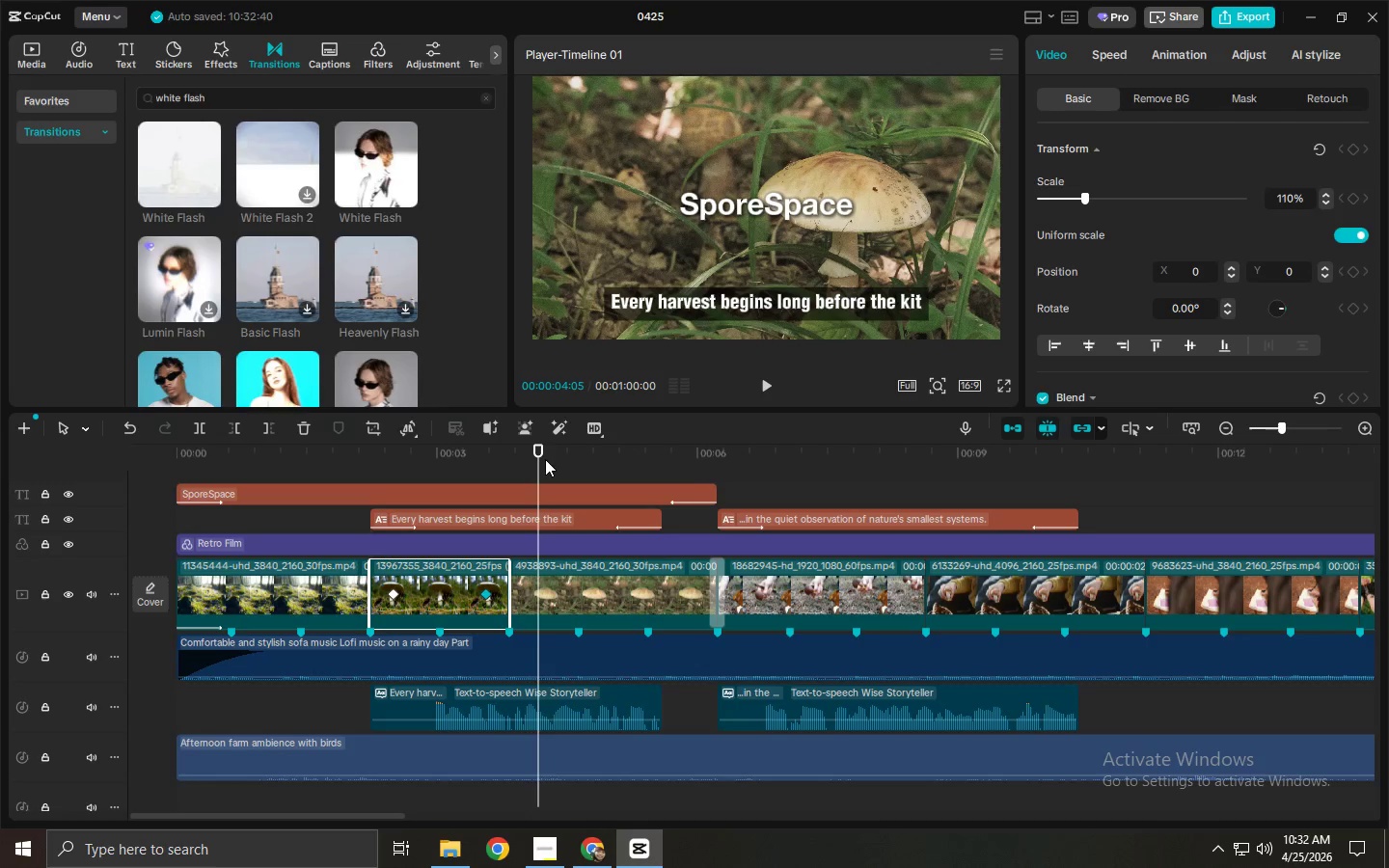 
left_click_drag(start_coordinate=[545, 459], to_coordinate=[557, 458])
 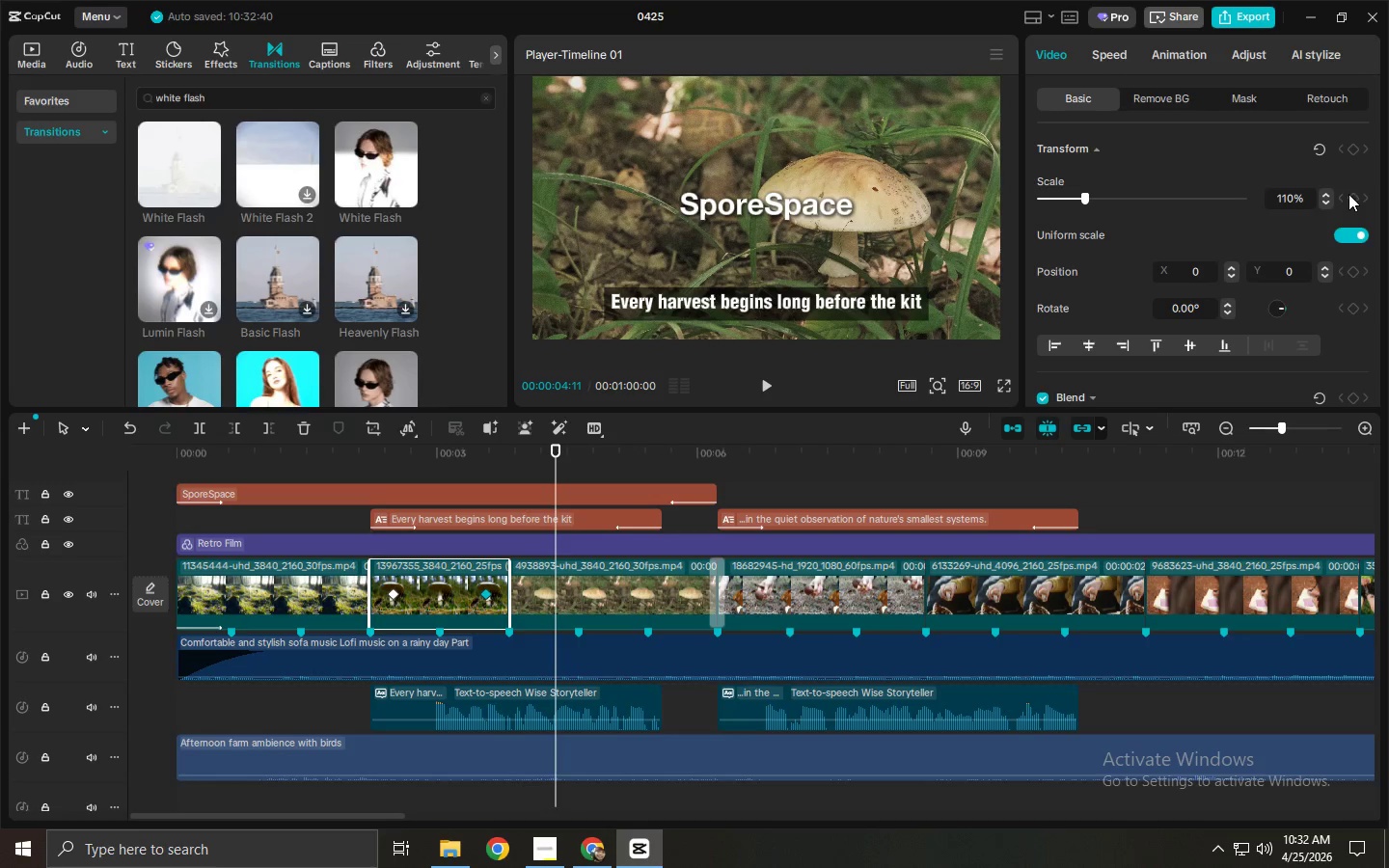 
left_click([1352, 195])
 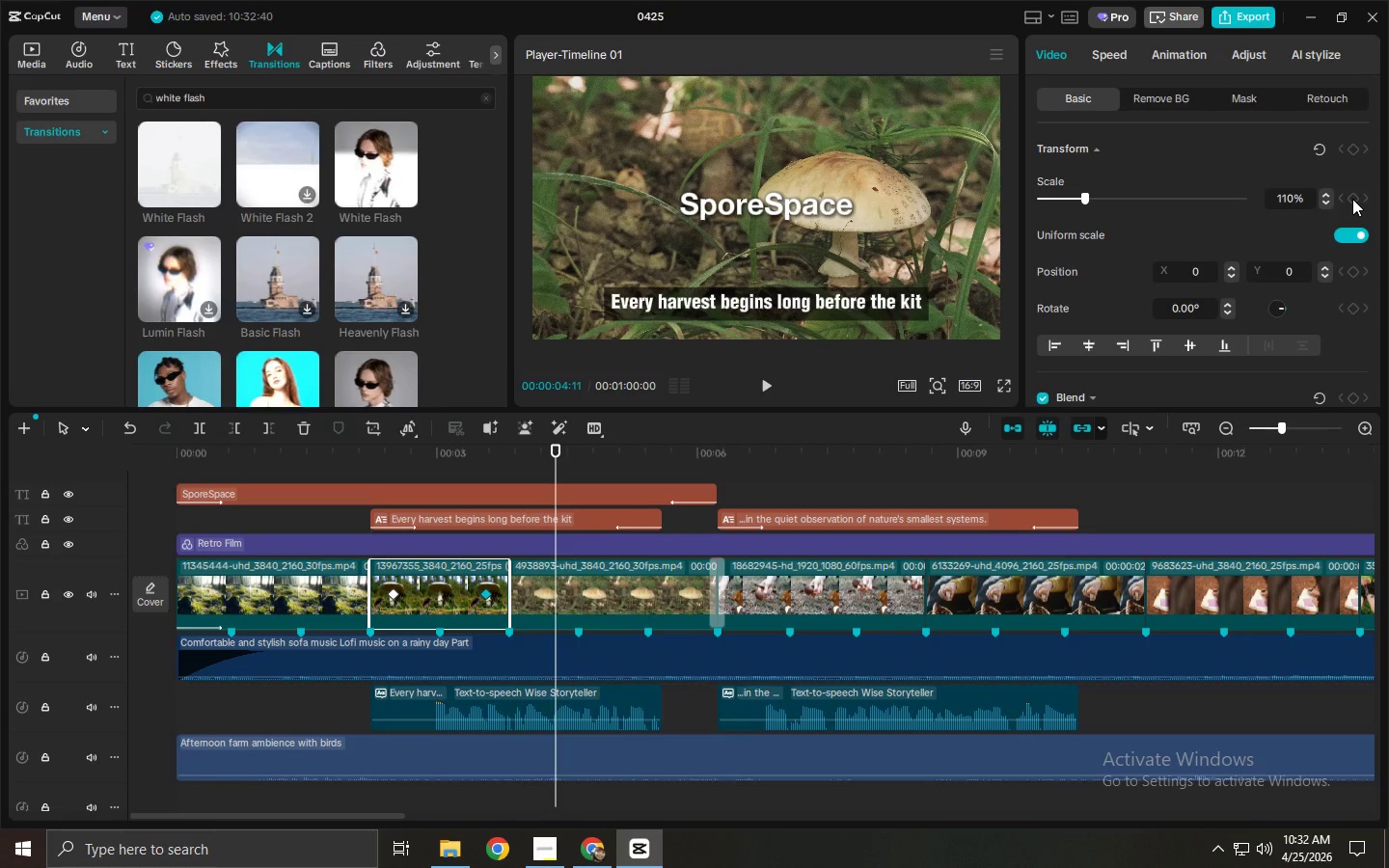 
left_click([1352, 199])
 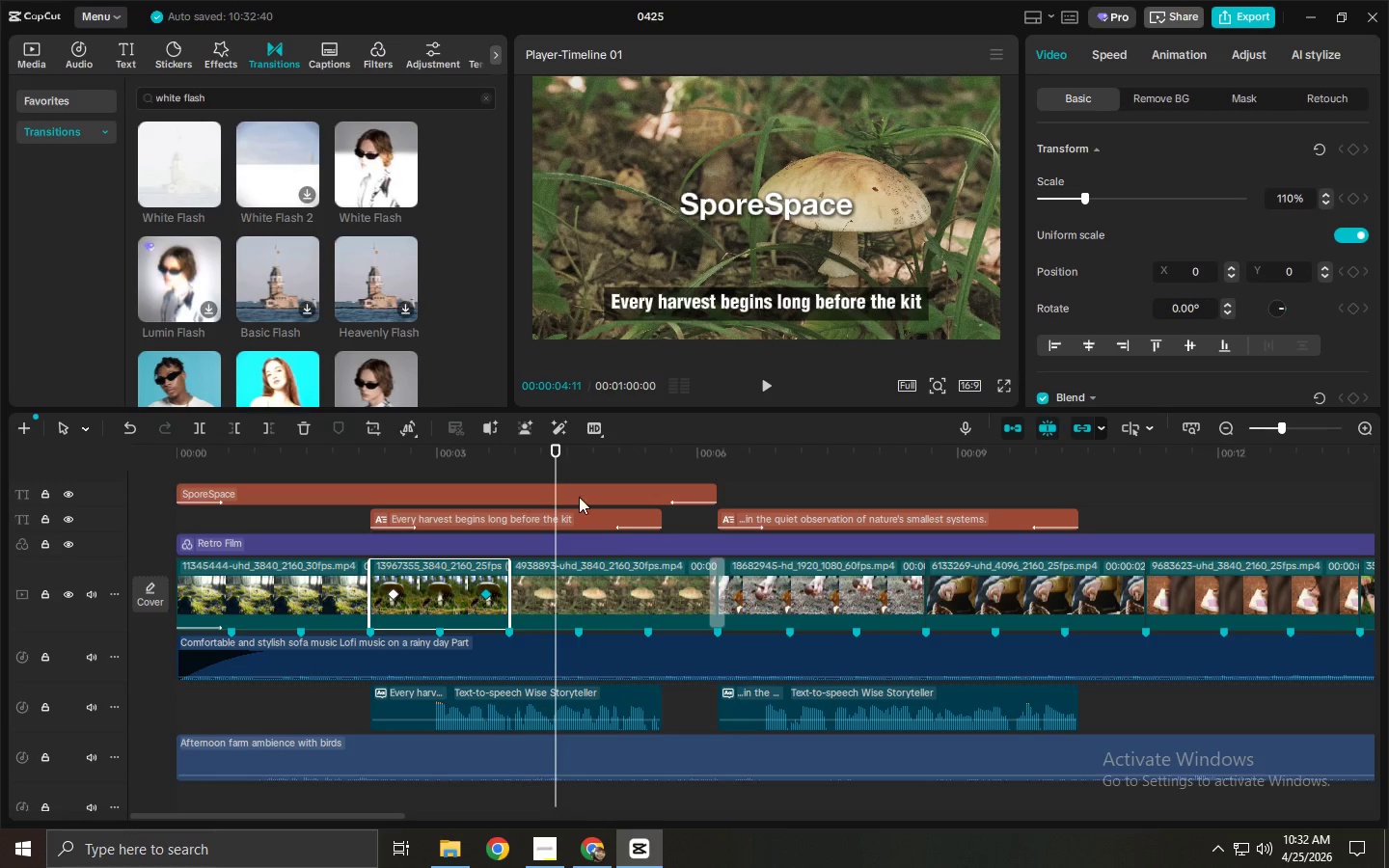 
left_click([568, 588])
 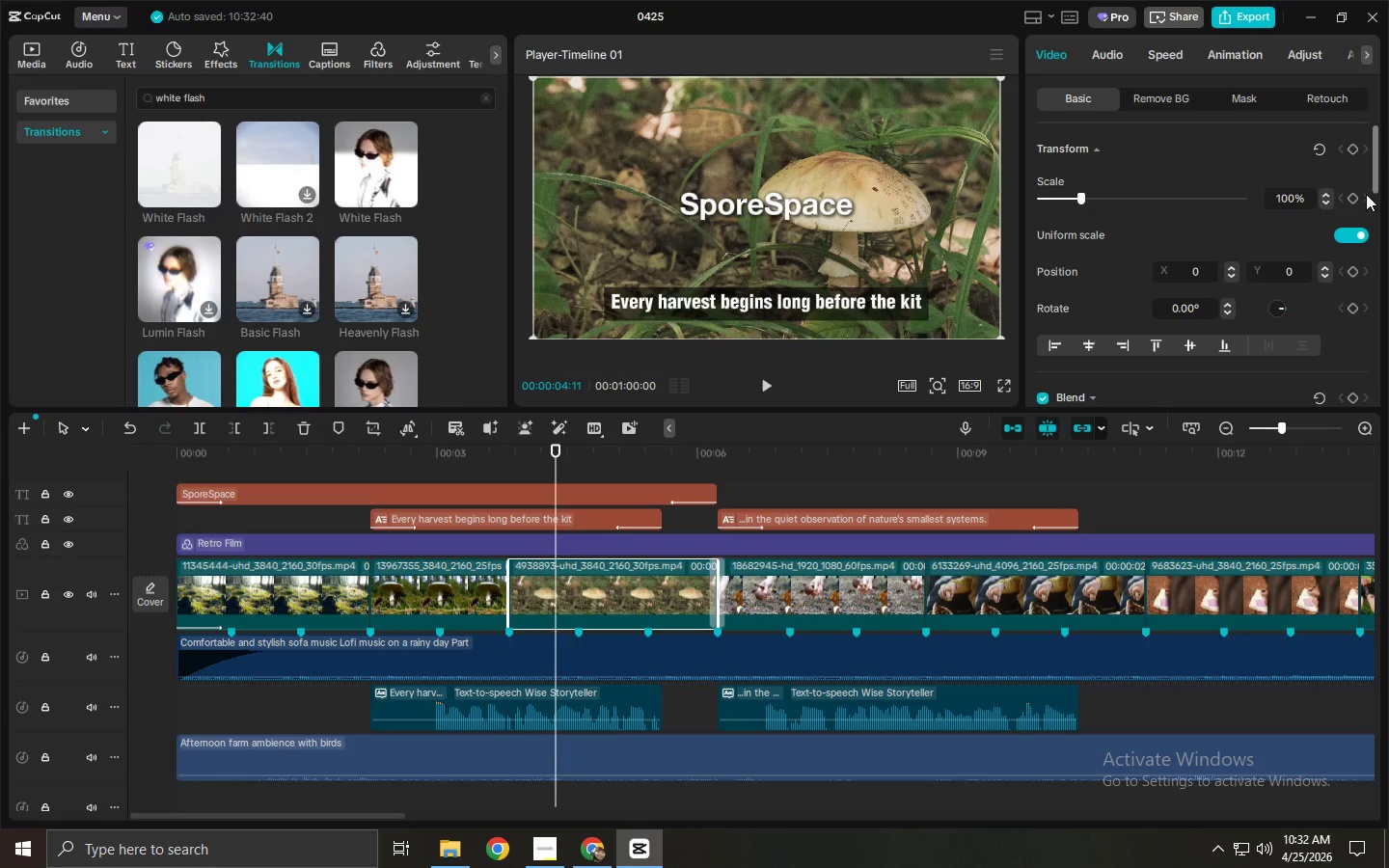 
left_click([1357, 198])
 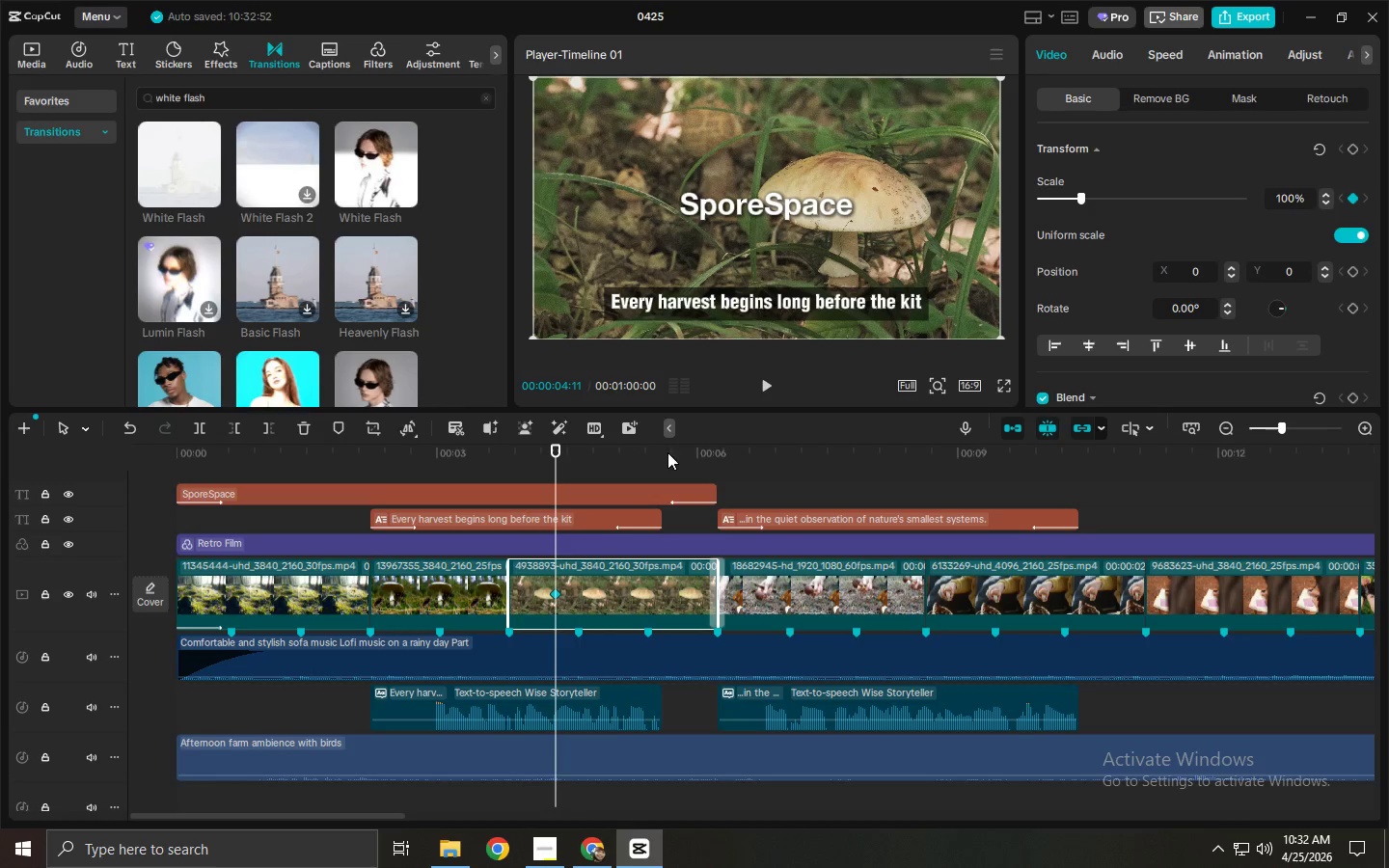 
left_click_drag(start_coordinate=[651, 457], to_coordinate=[684, 460])
 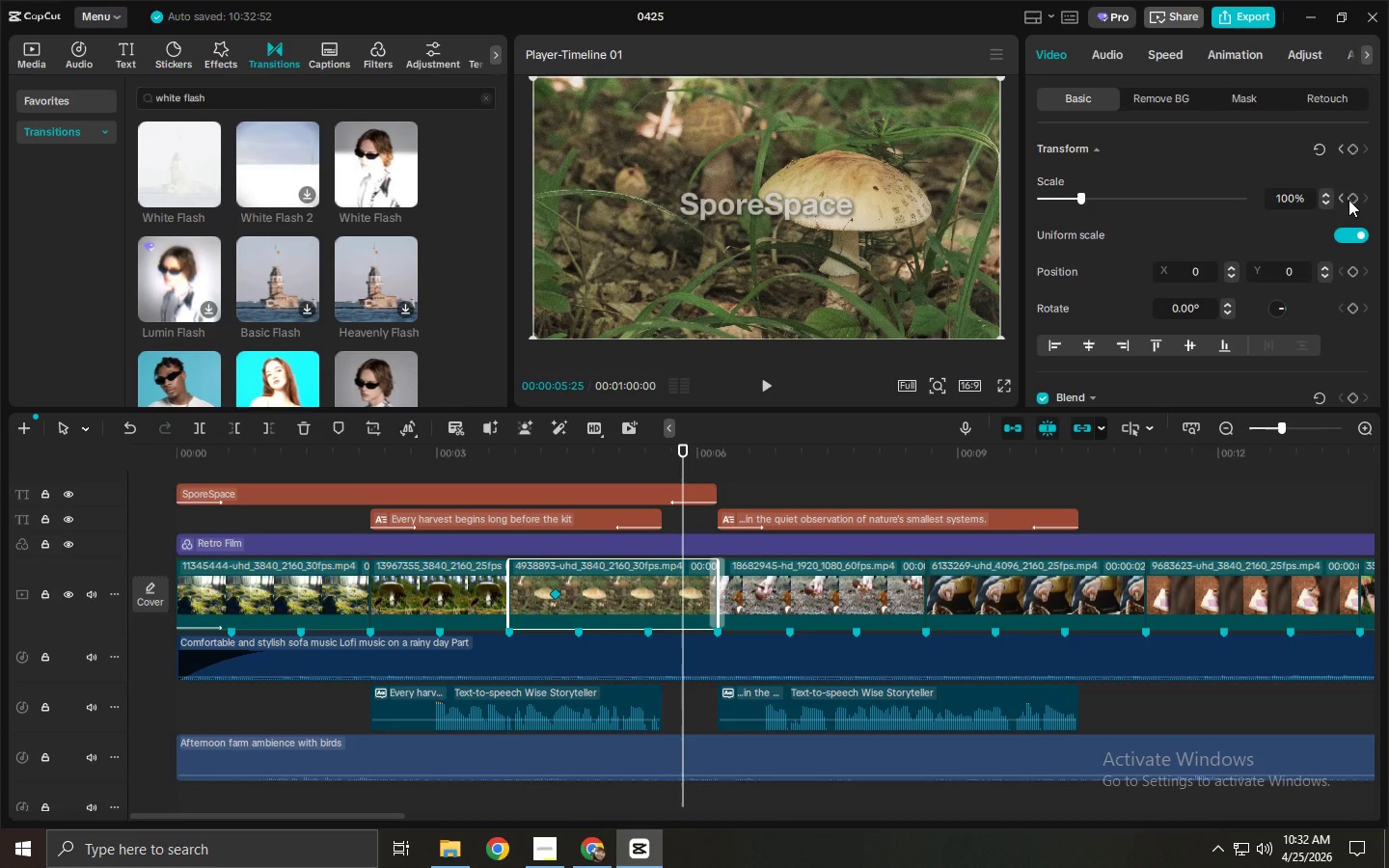 
left_click([1348, 200])
 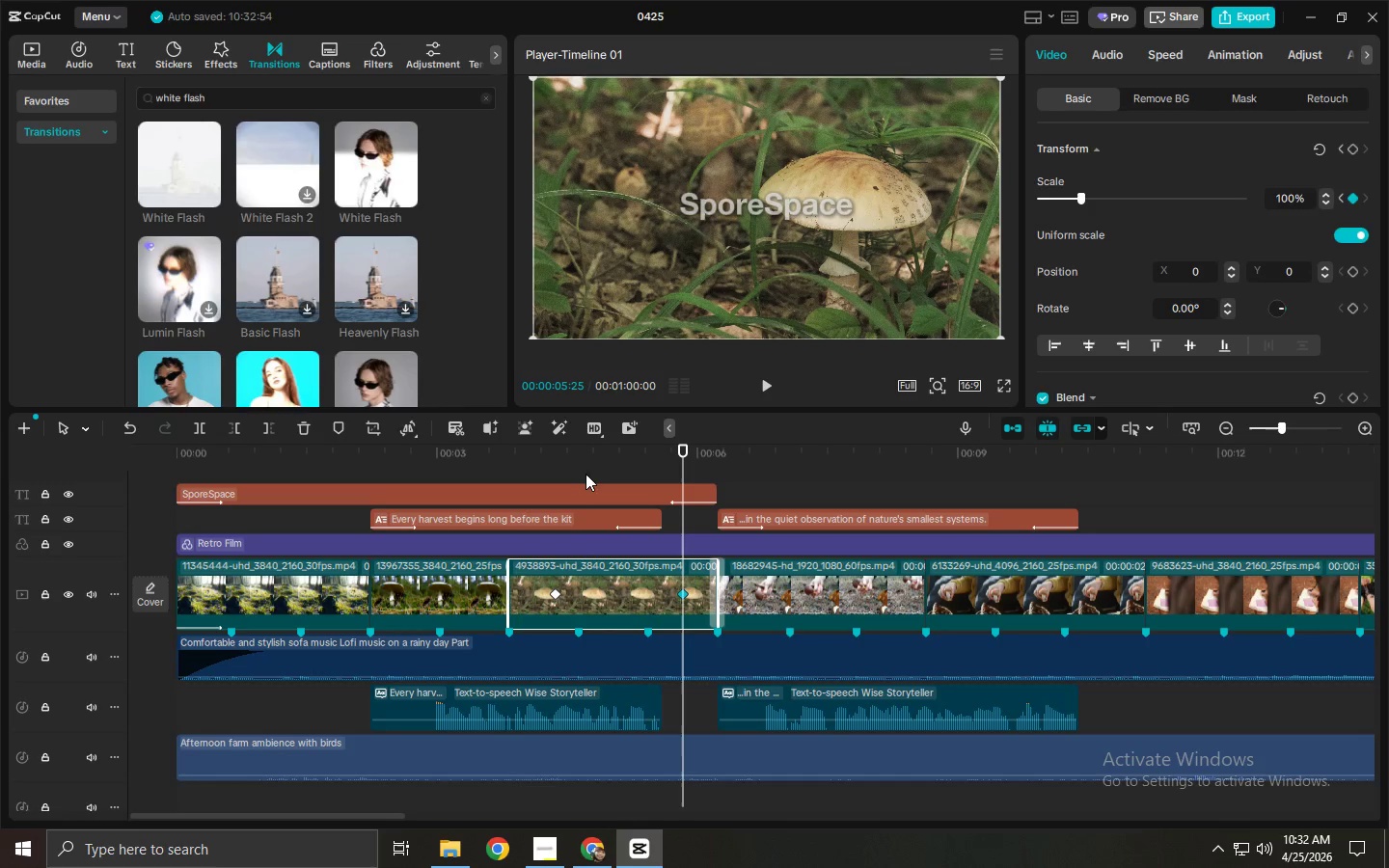 
left_click_drag(start_coordinate=[572, 460], to_coordinate=[558, 460])